 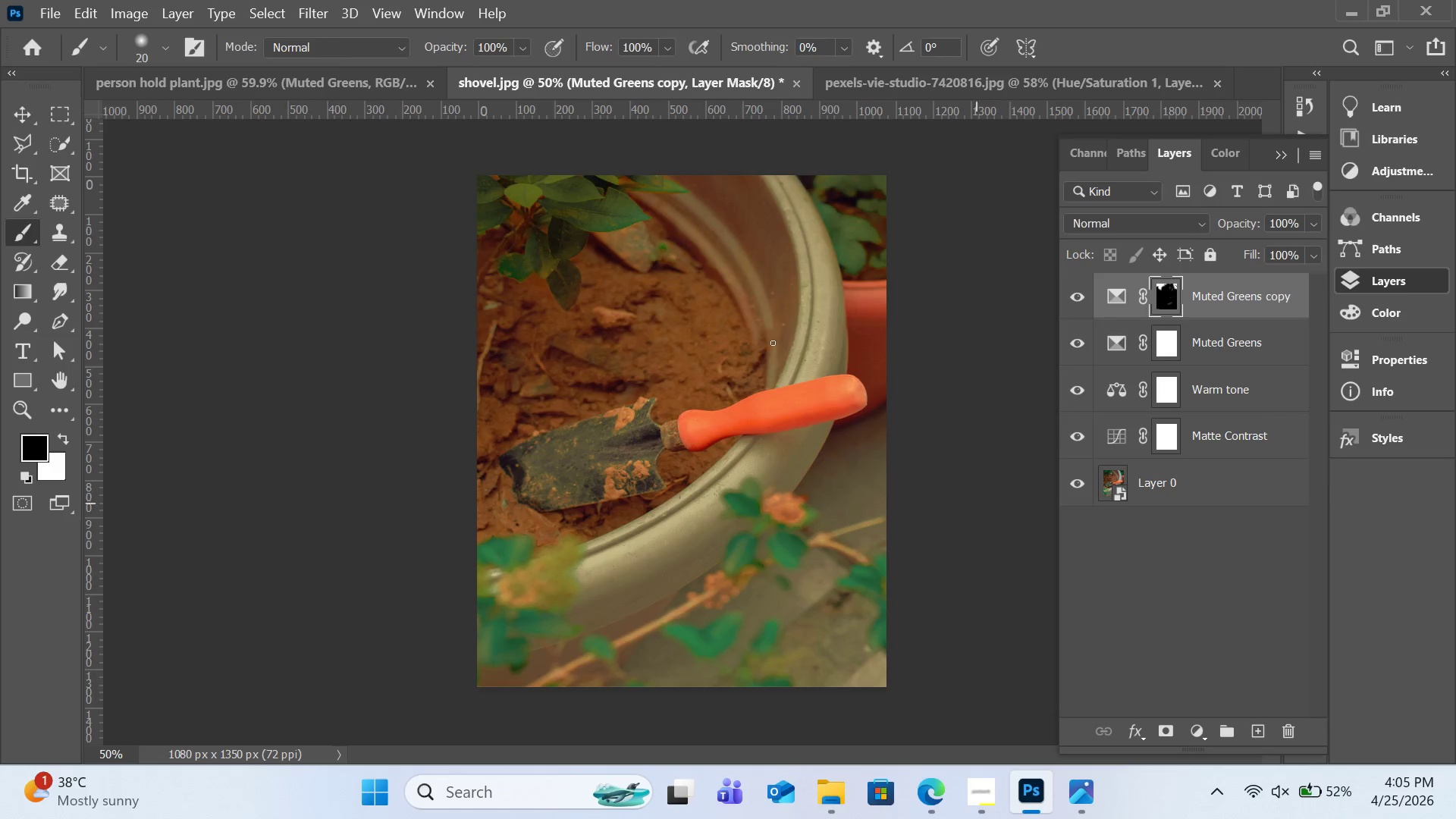 
left_click([344, 87])
 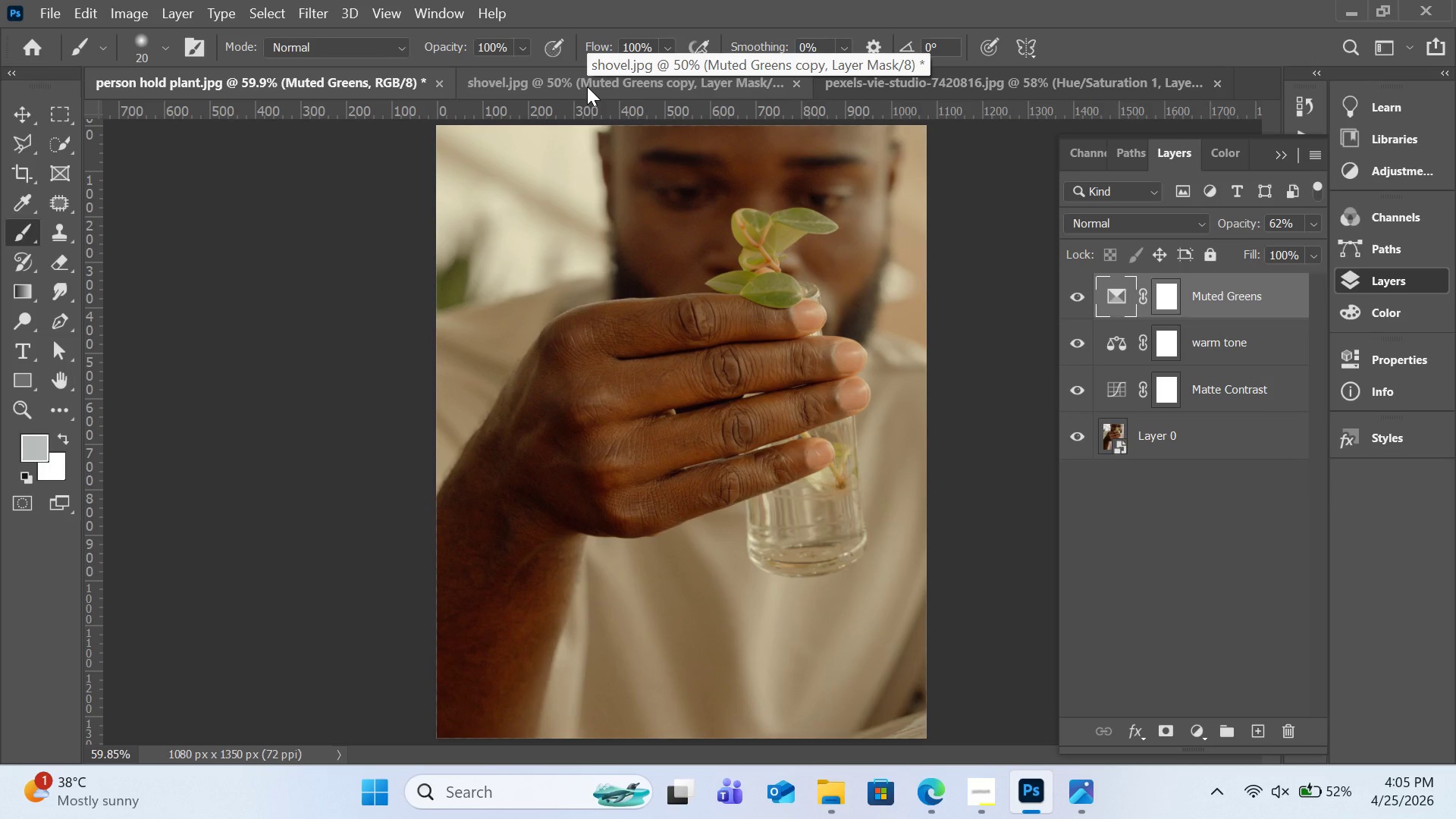 
left_click([587, 86])
 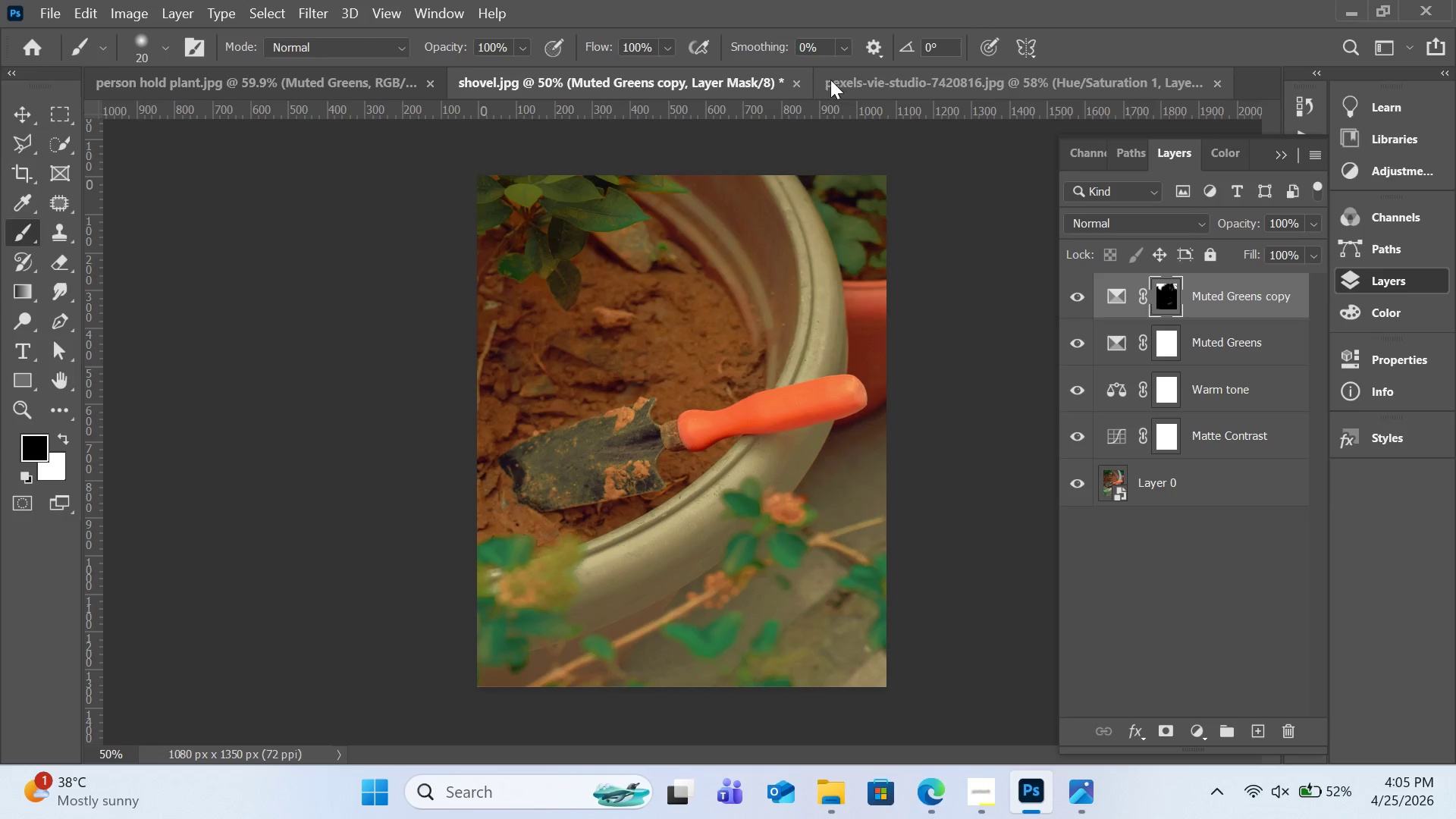 
left_click([854, 77])
 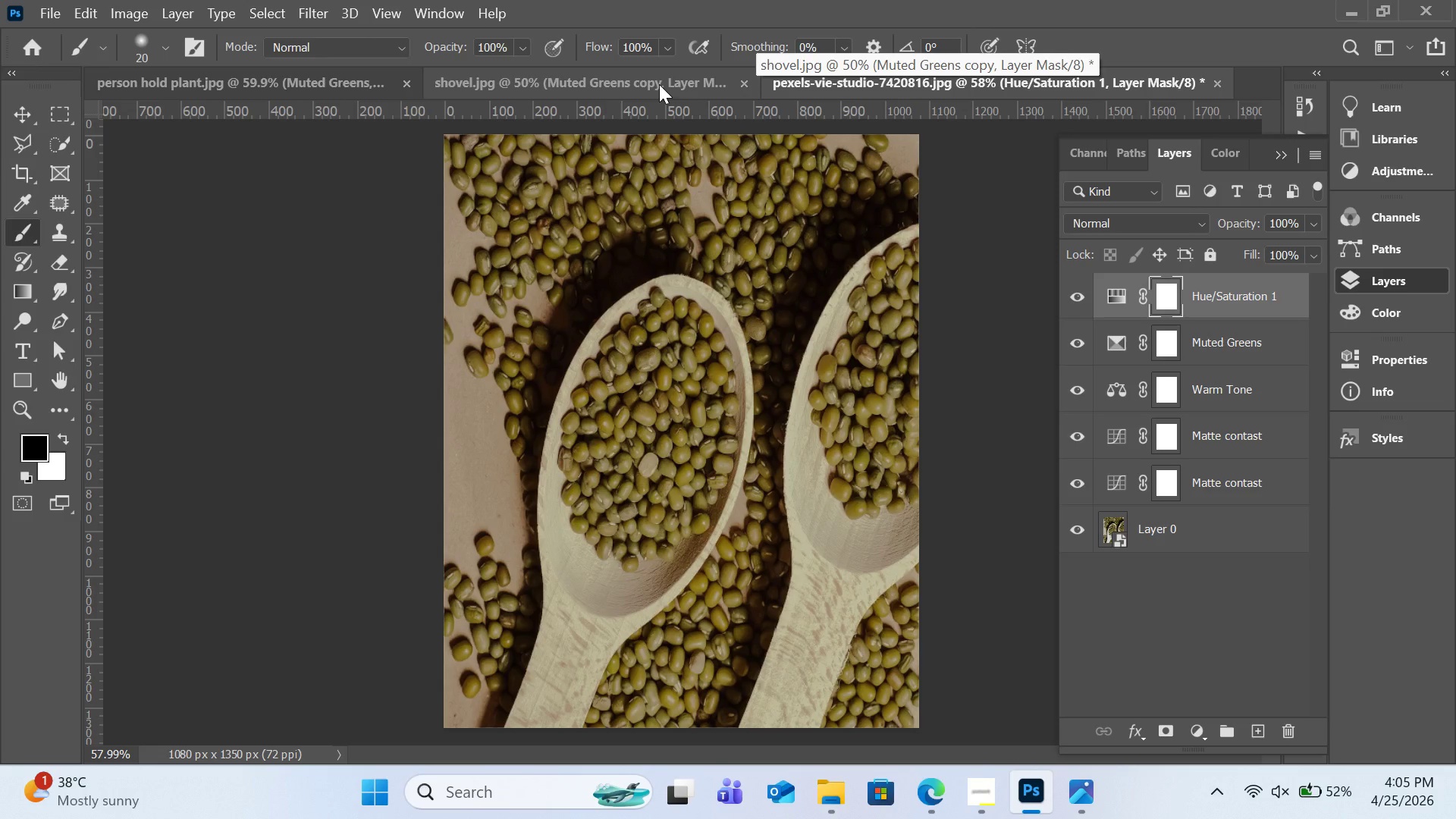 
left_click([659, 84])
 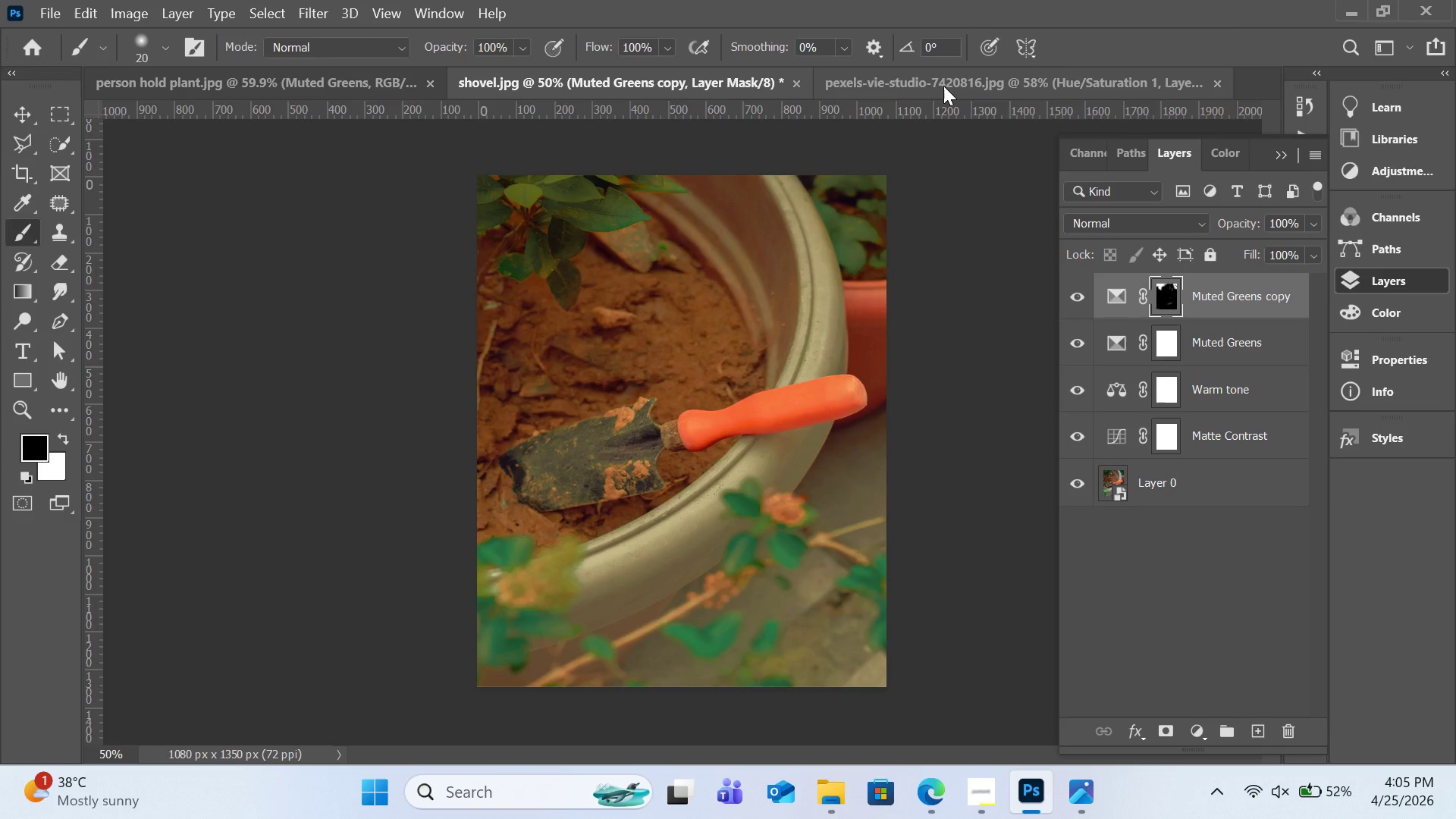 
left_click([943, 86])
 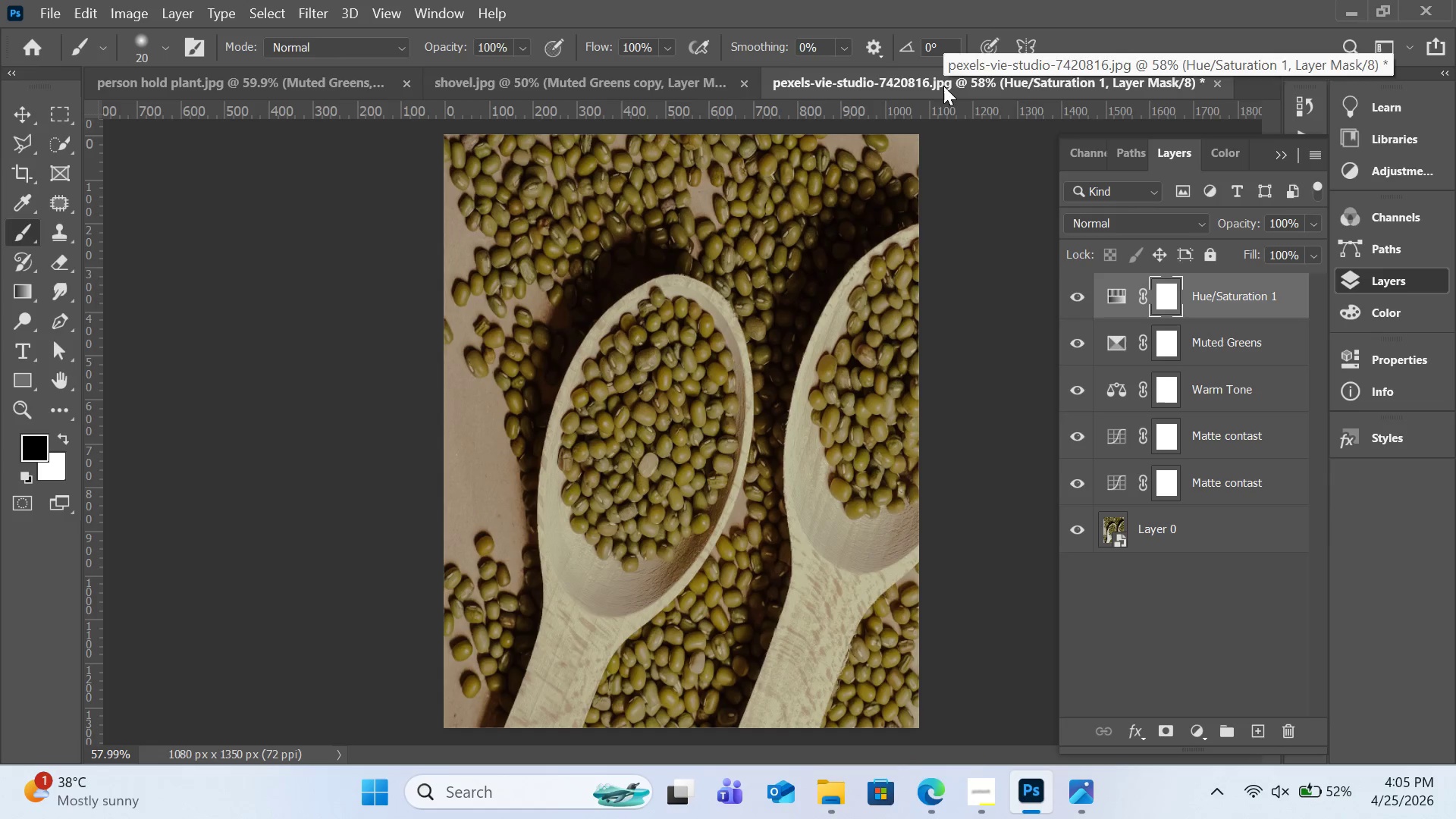 
wait(5.66)
 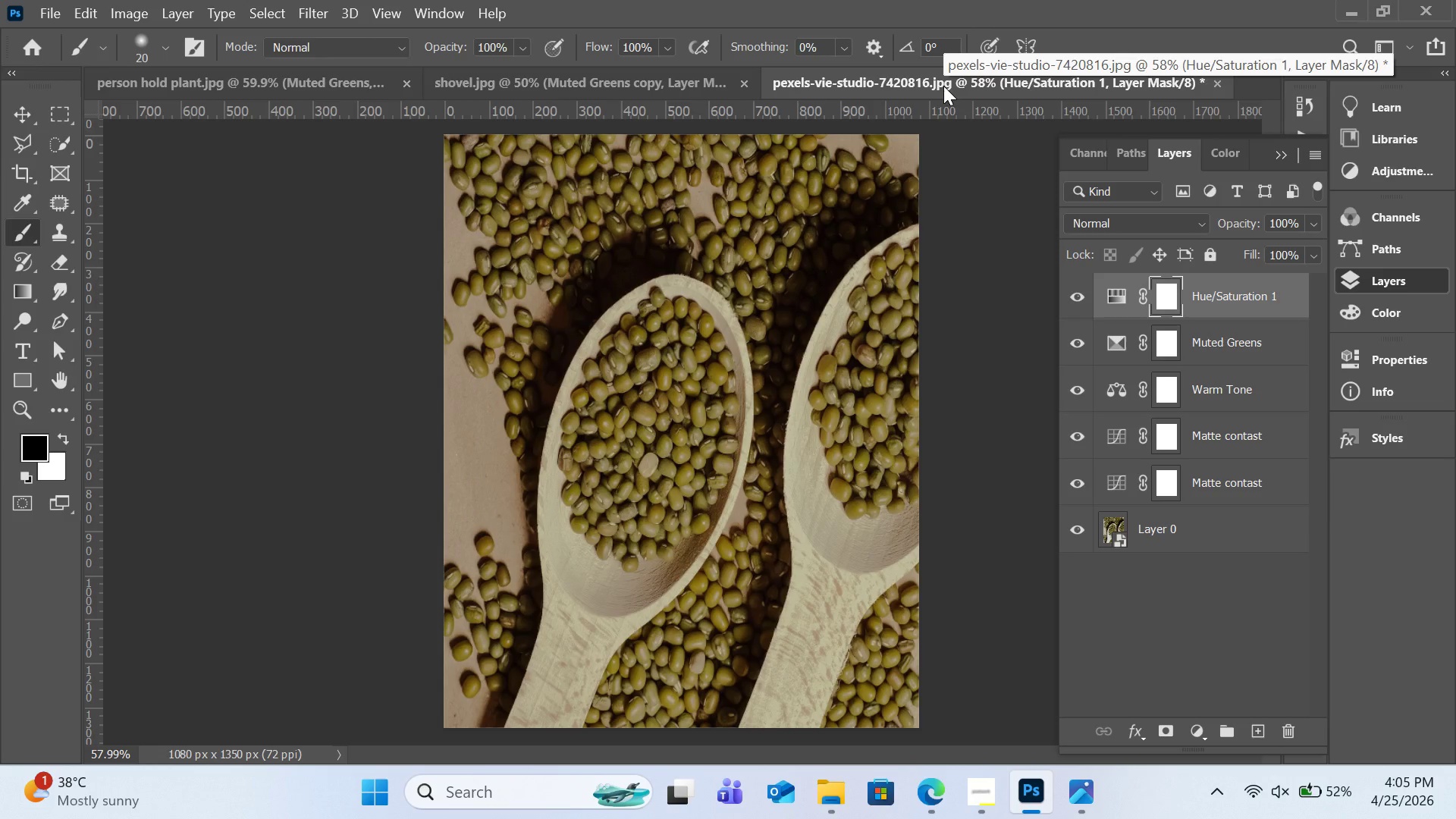 
left_click([1090, 433])
 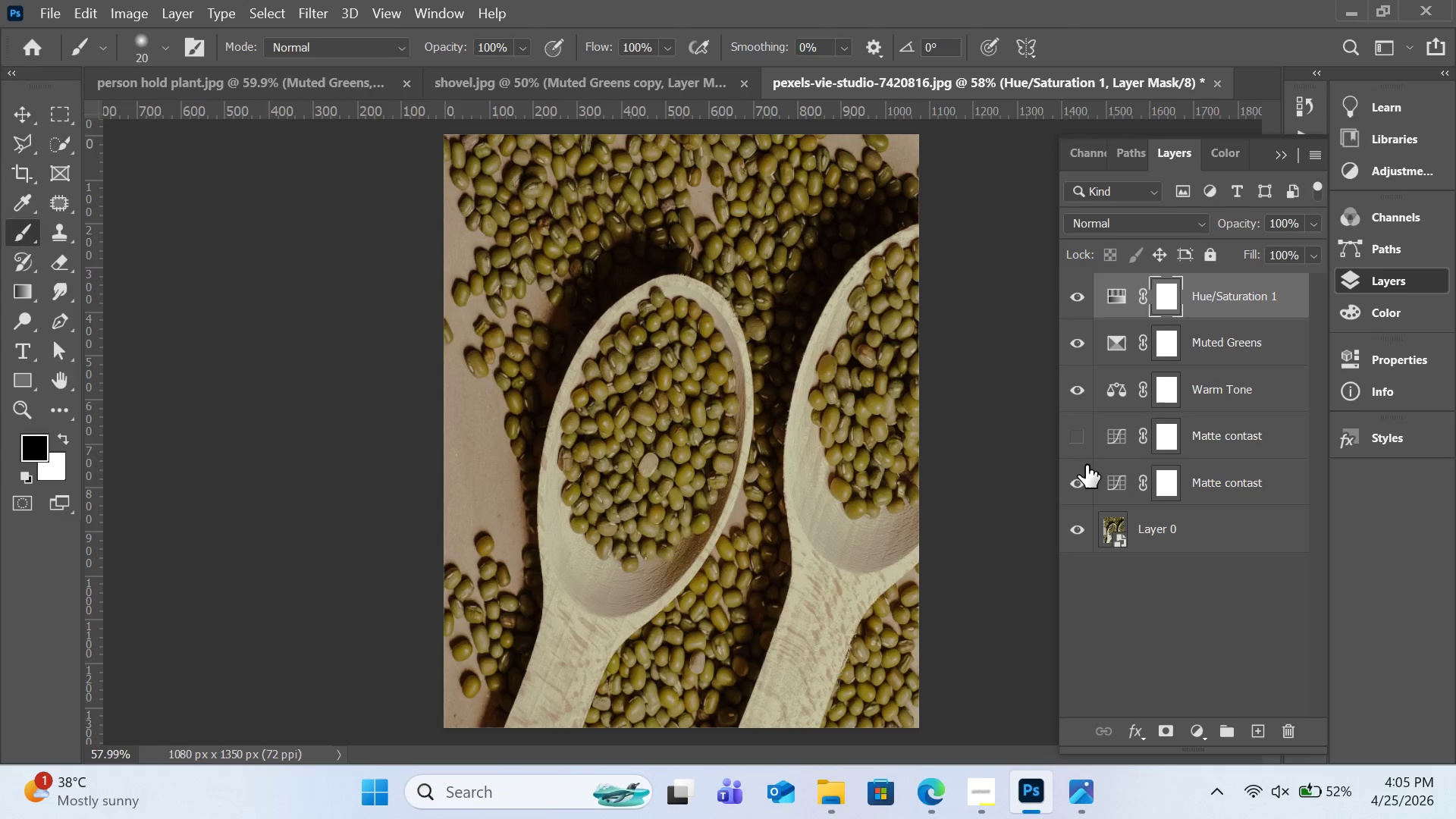 
left_click([1084, 469])
 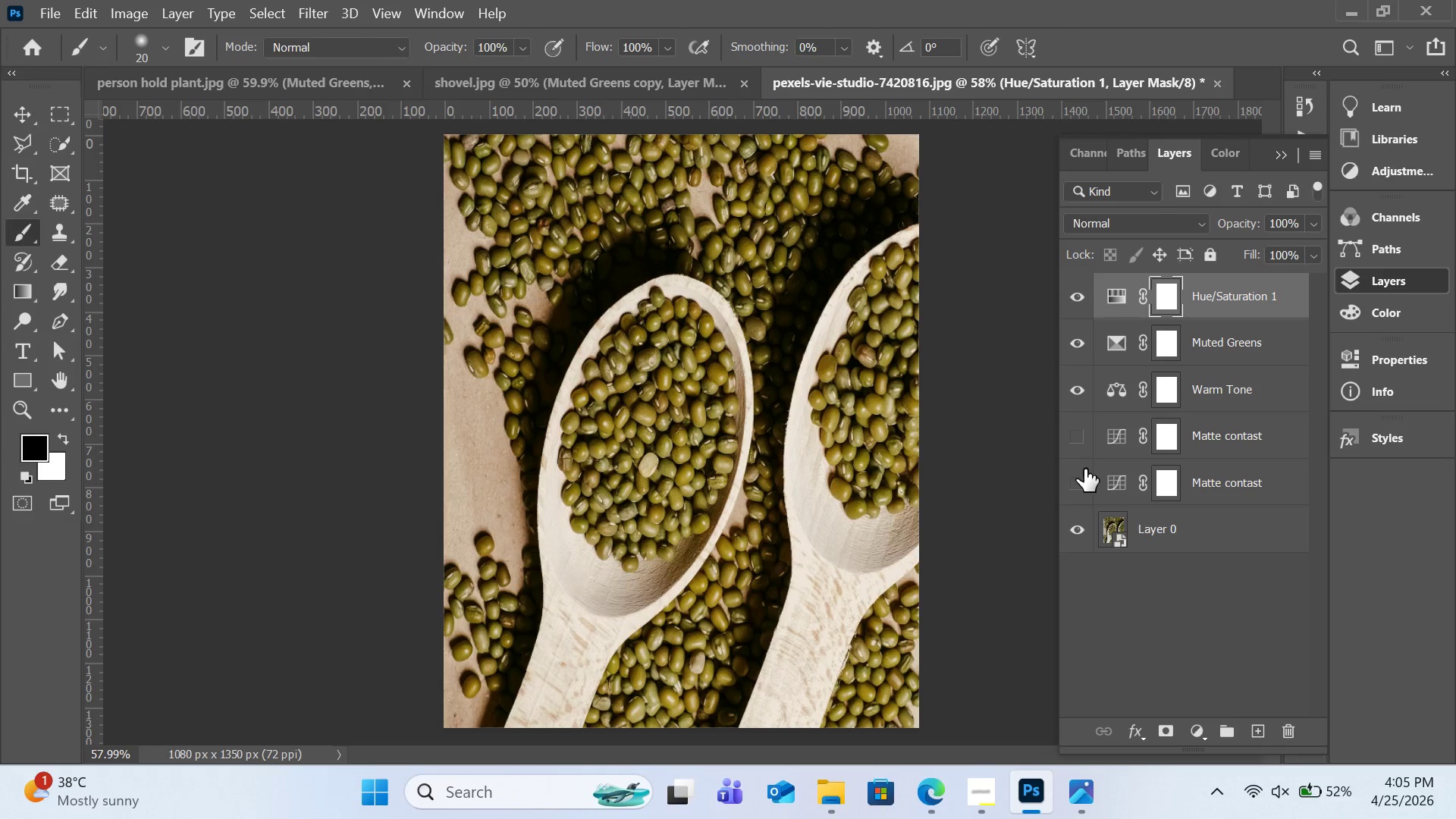 
left_click([1084, 469])
 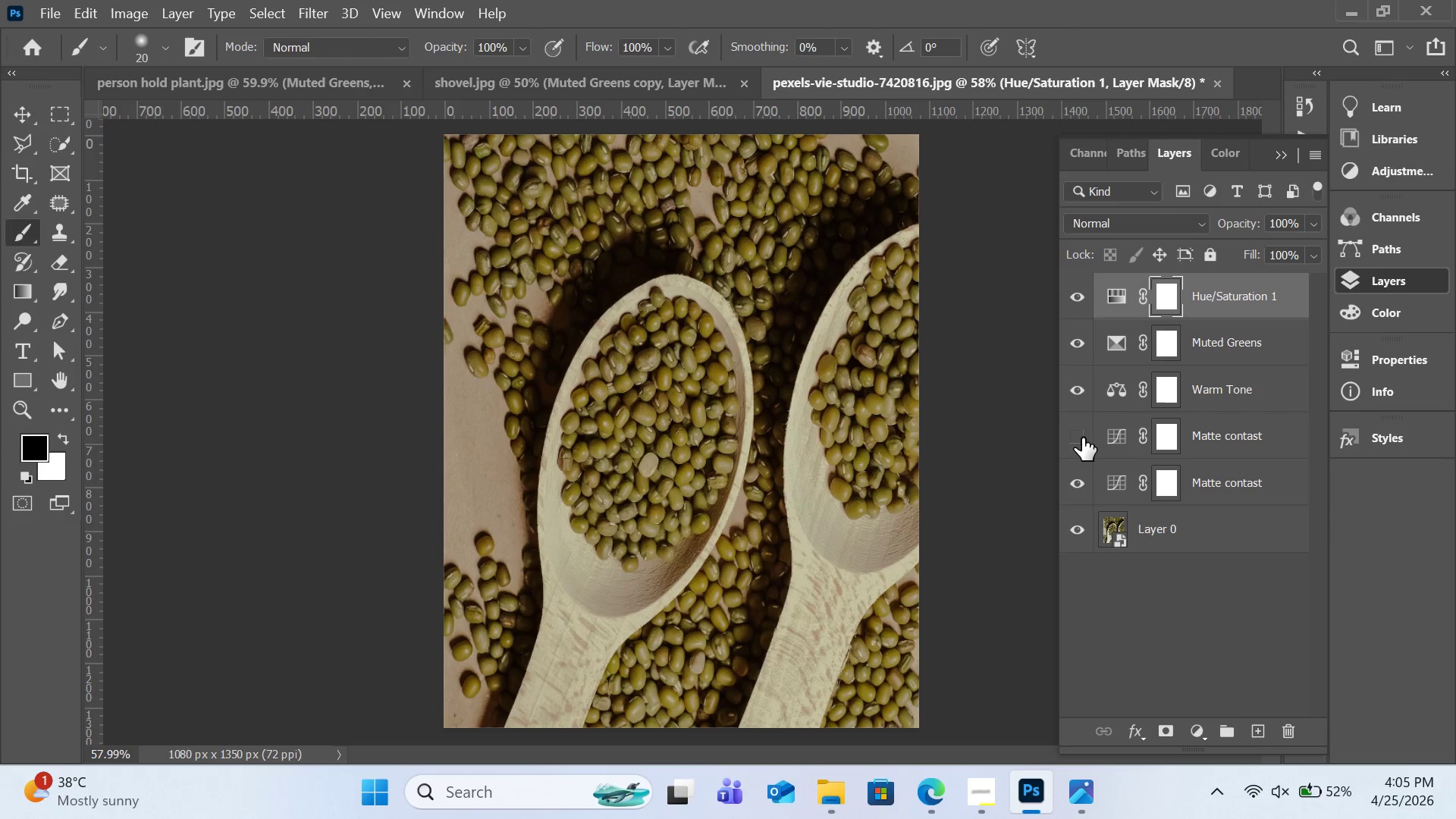 
left_click([1082, 438])
 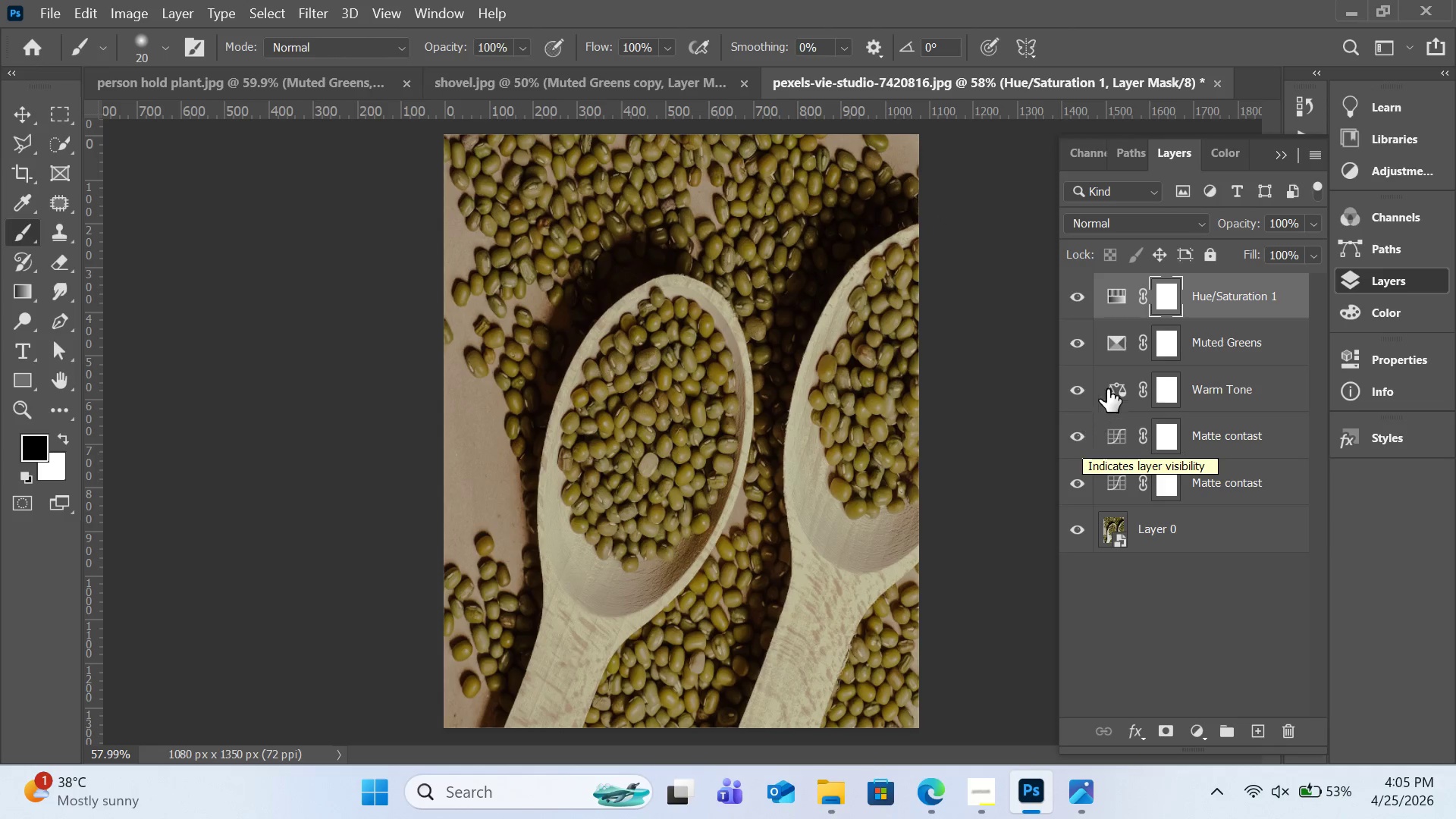 
mouse_move([1082, 359])
 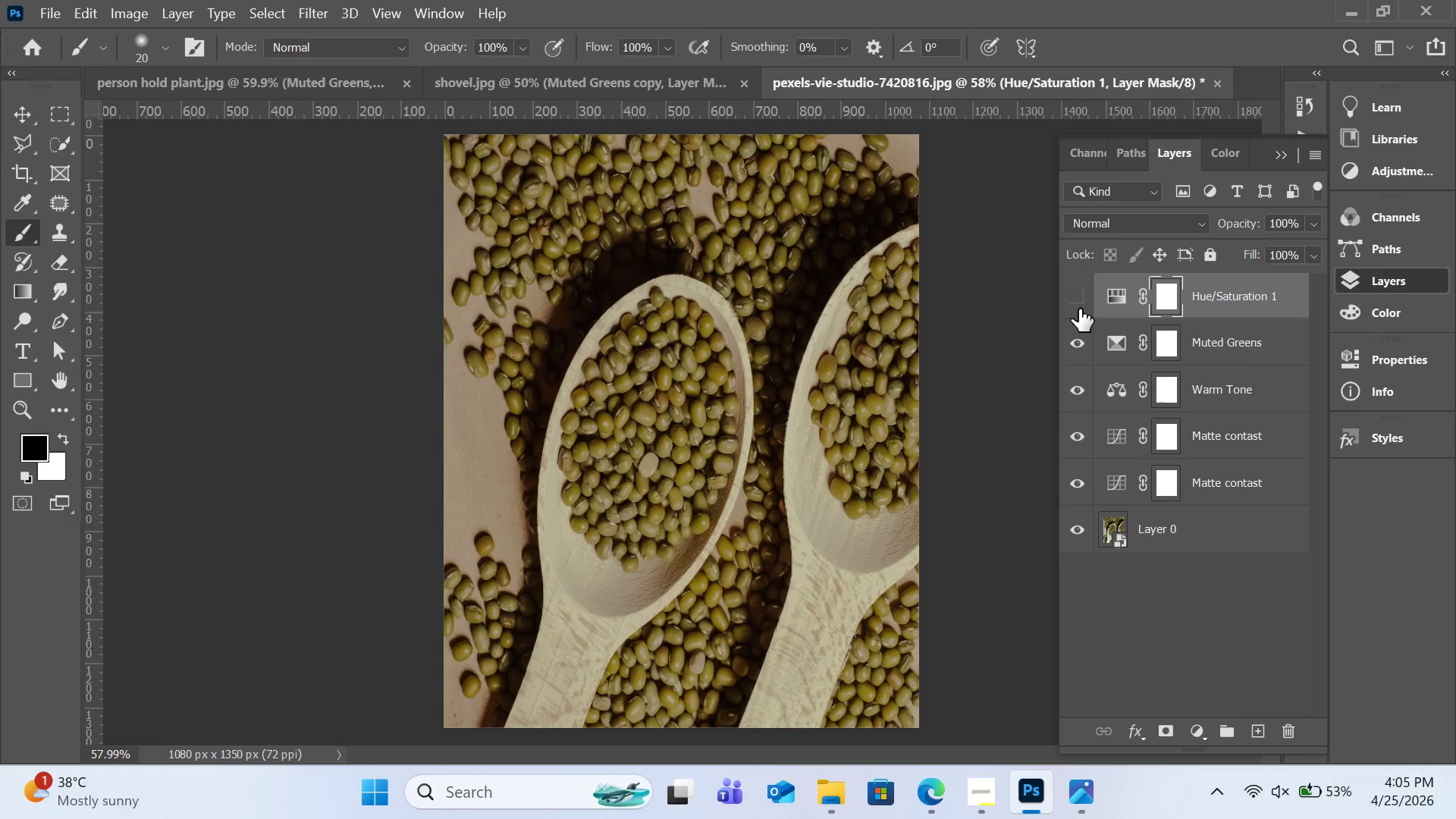 
left_click([1079, 309])
 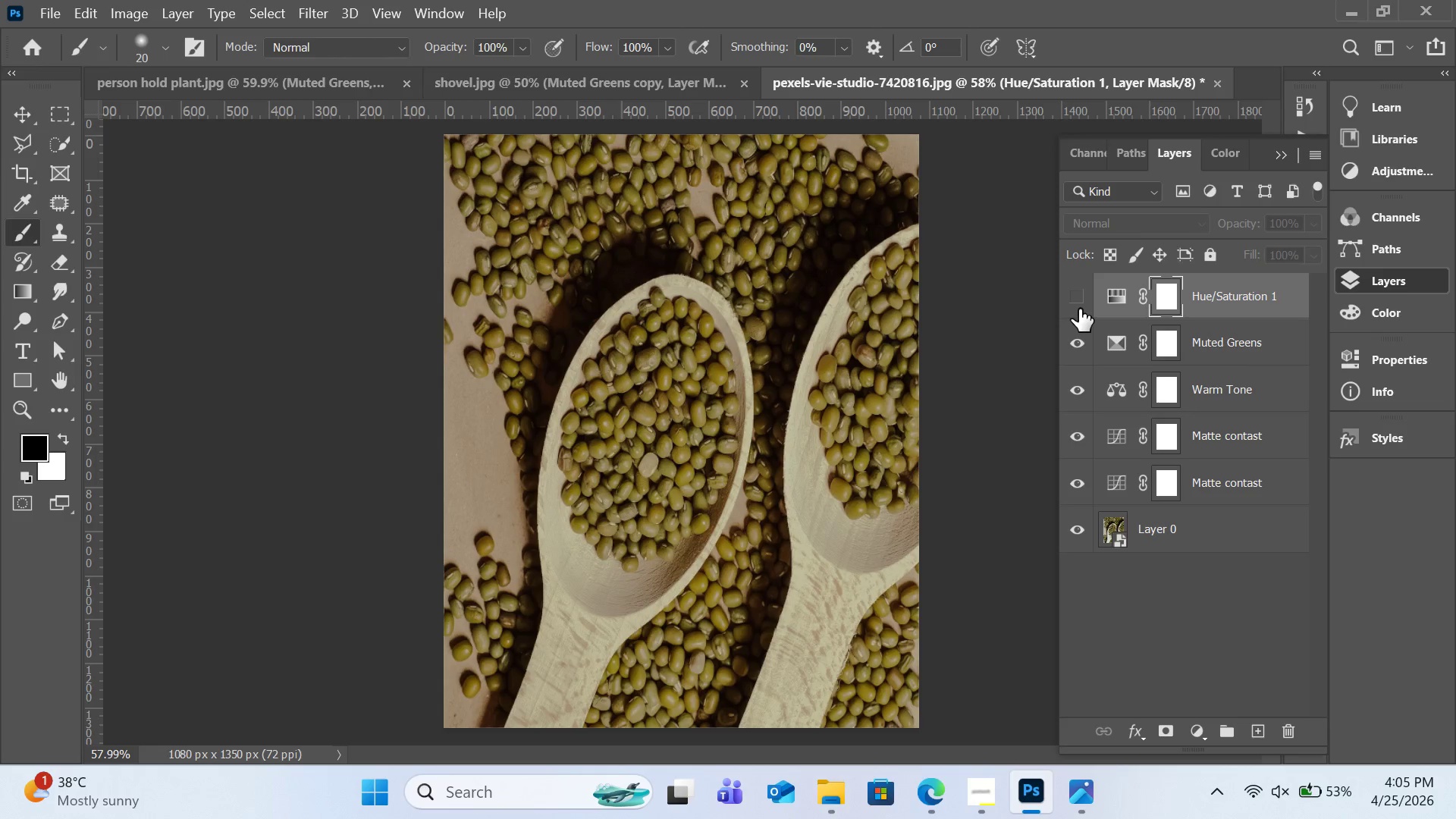 
left_click([1079, 309])
 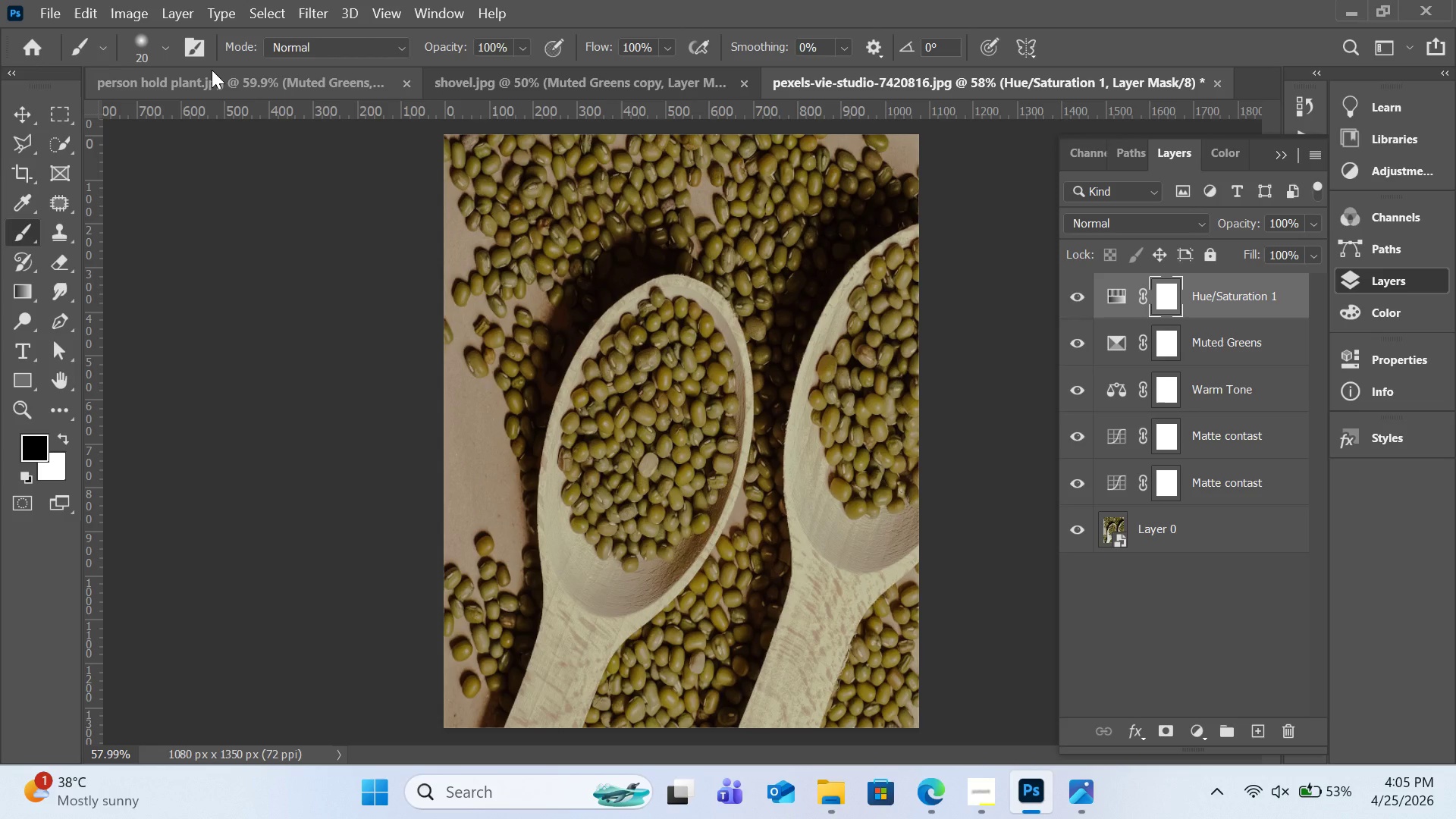 
left_click([218, 85])
 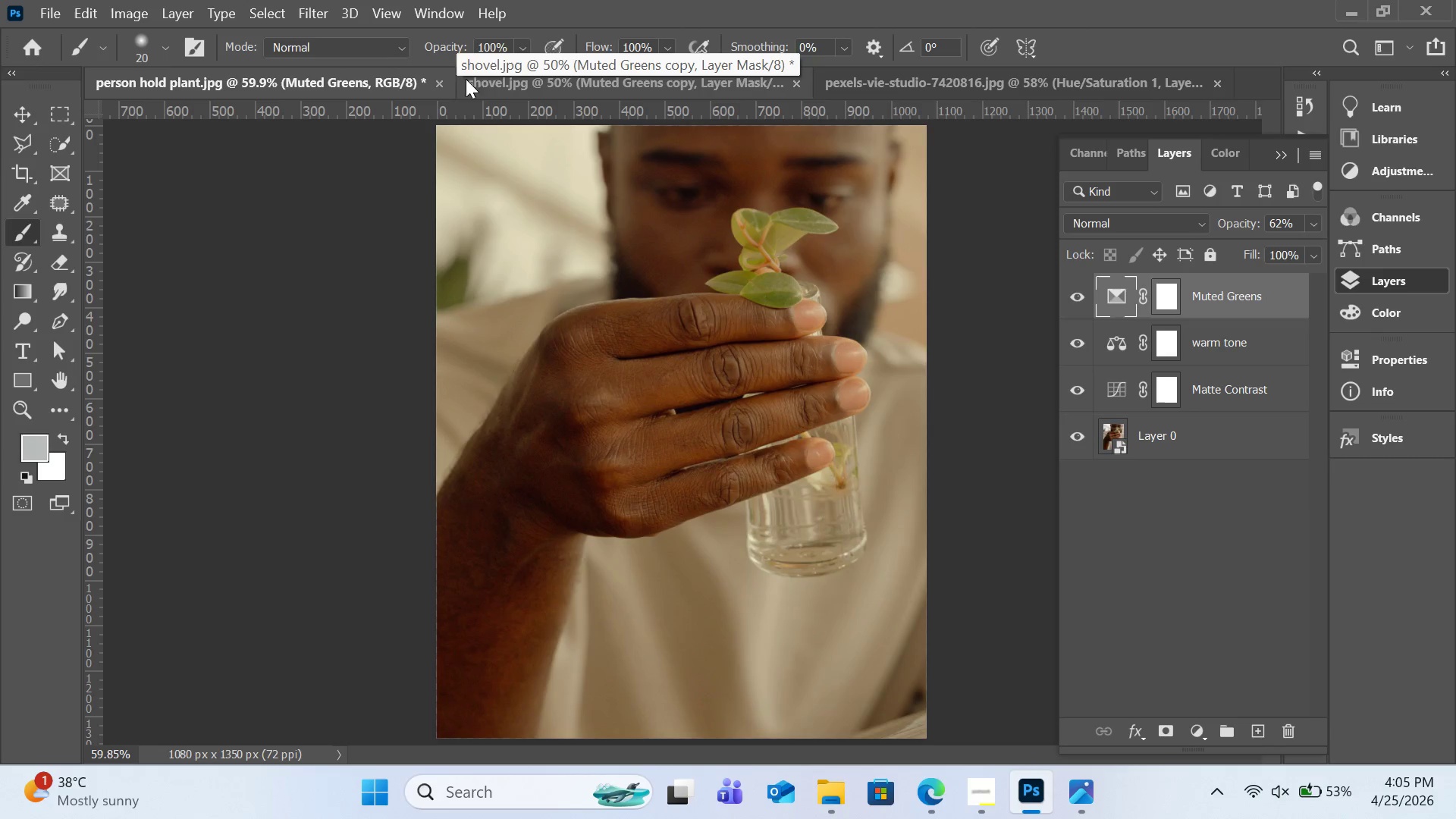 
left_click([515, 77])
 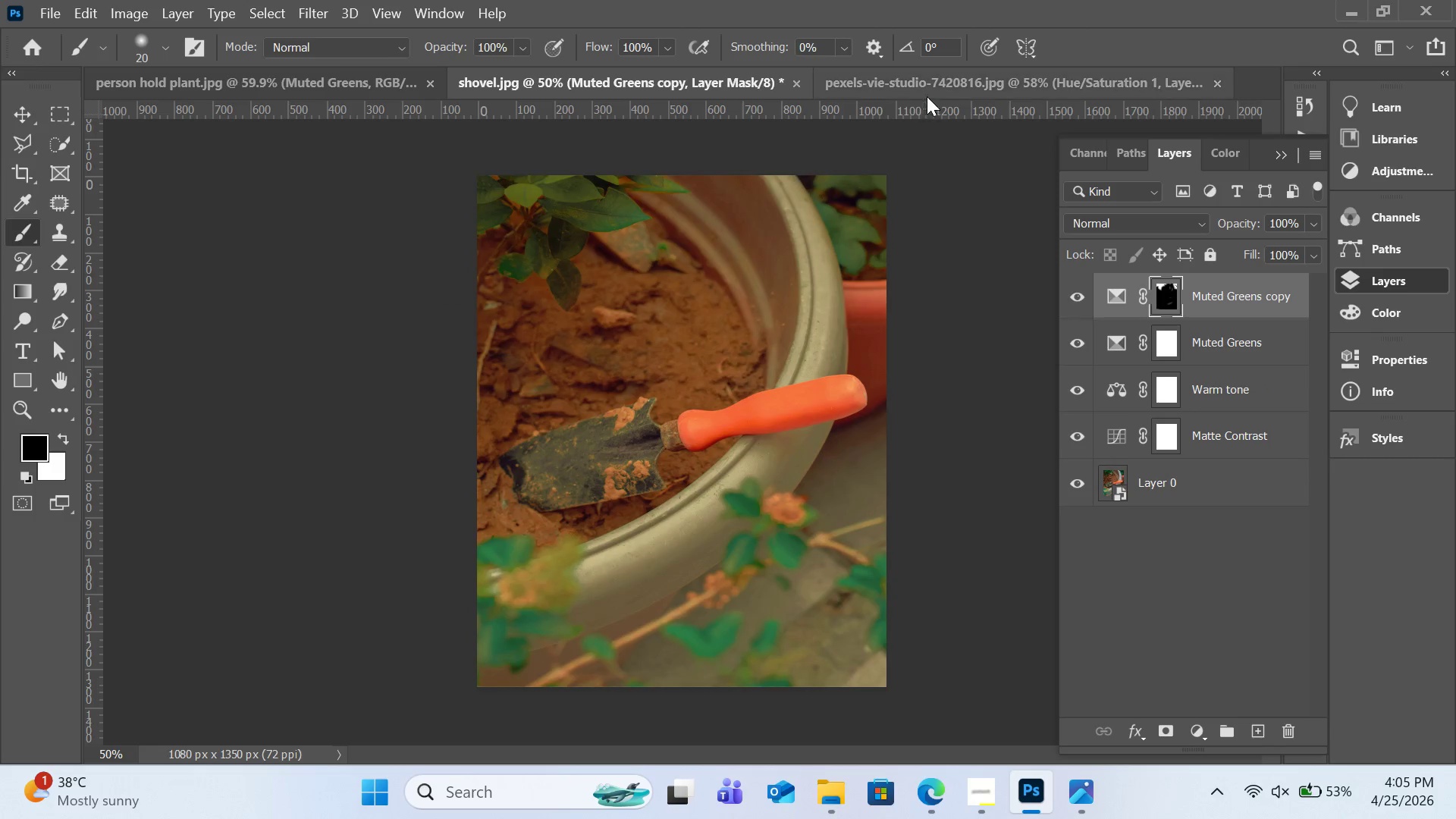 
left_click([934, 88])
 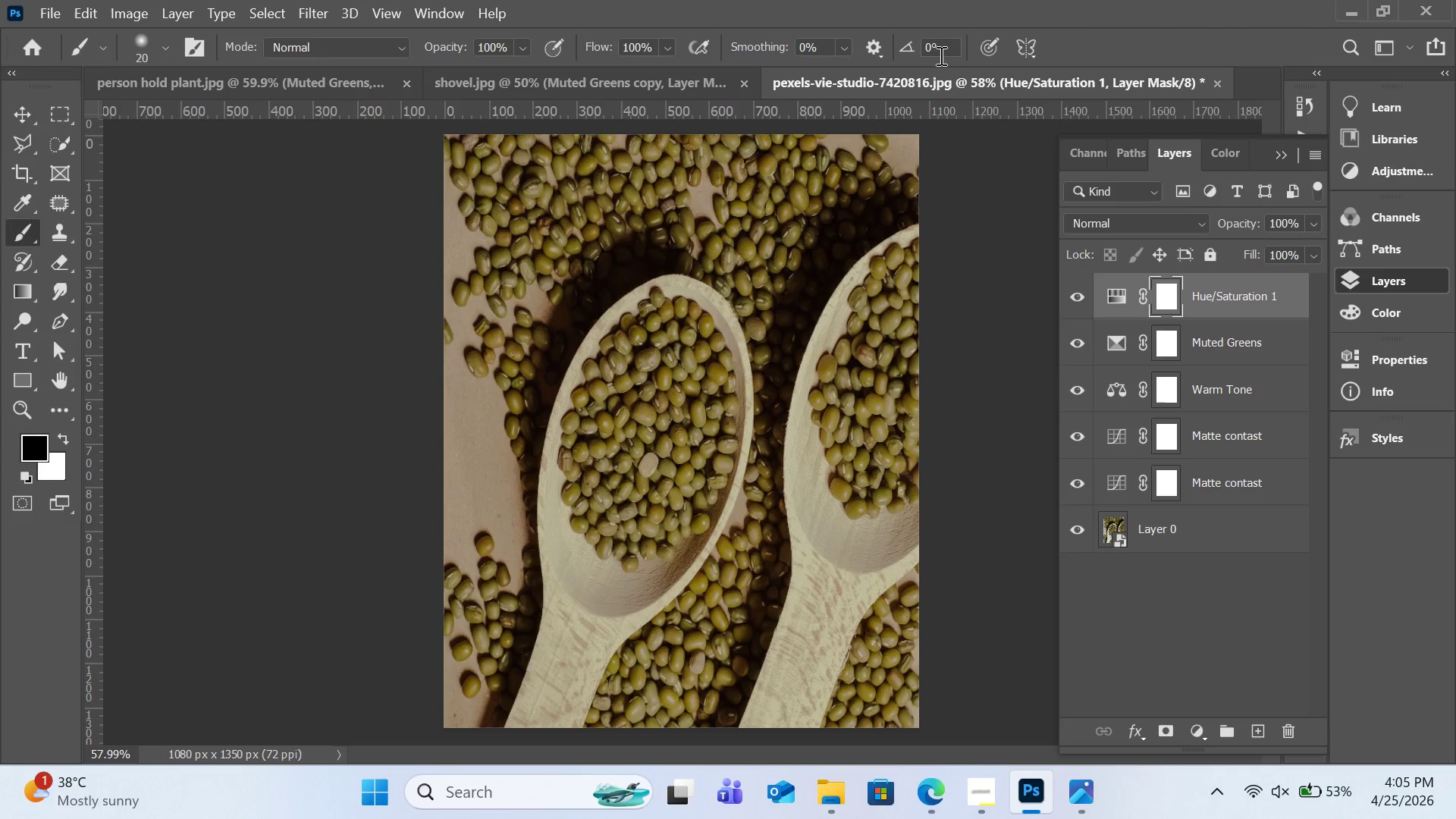 
wait(6.14)
 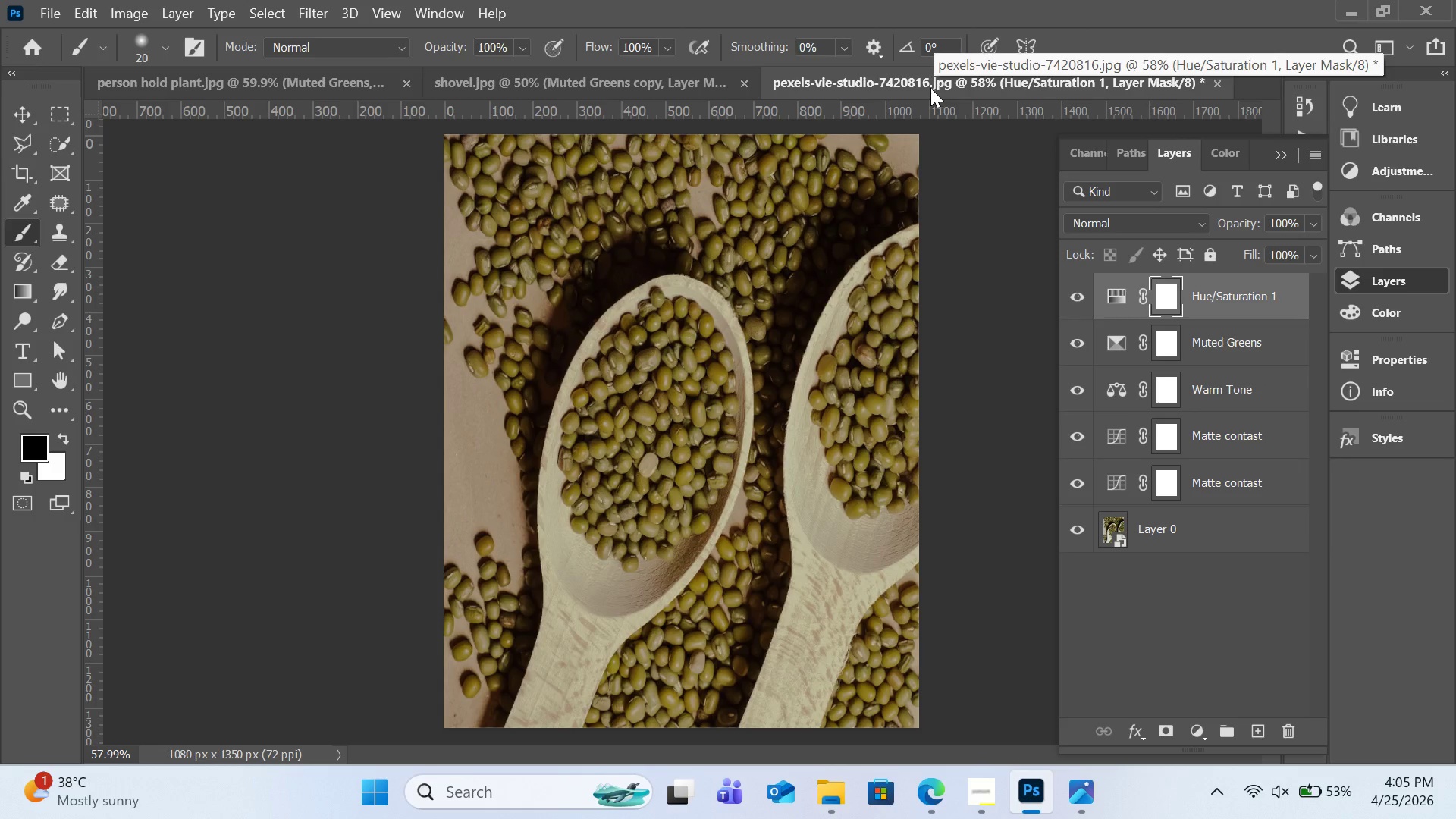 
left_click([660, 86])
 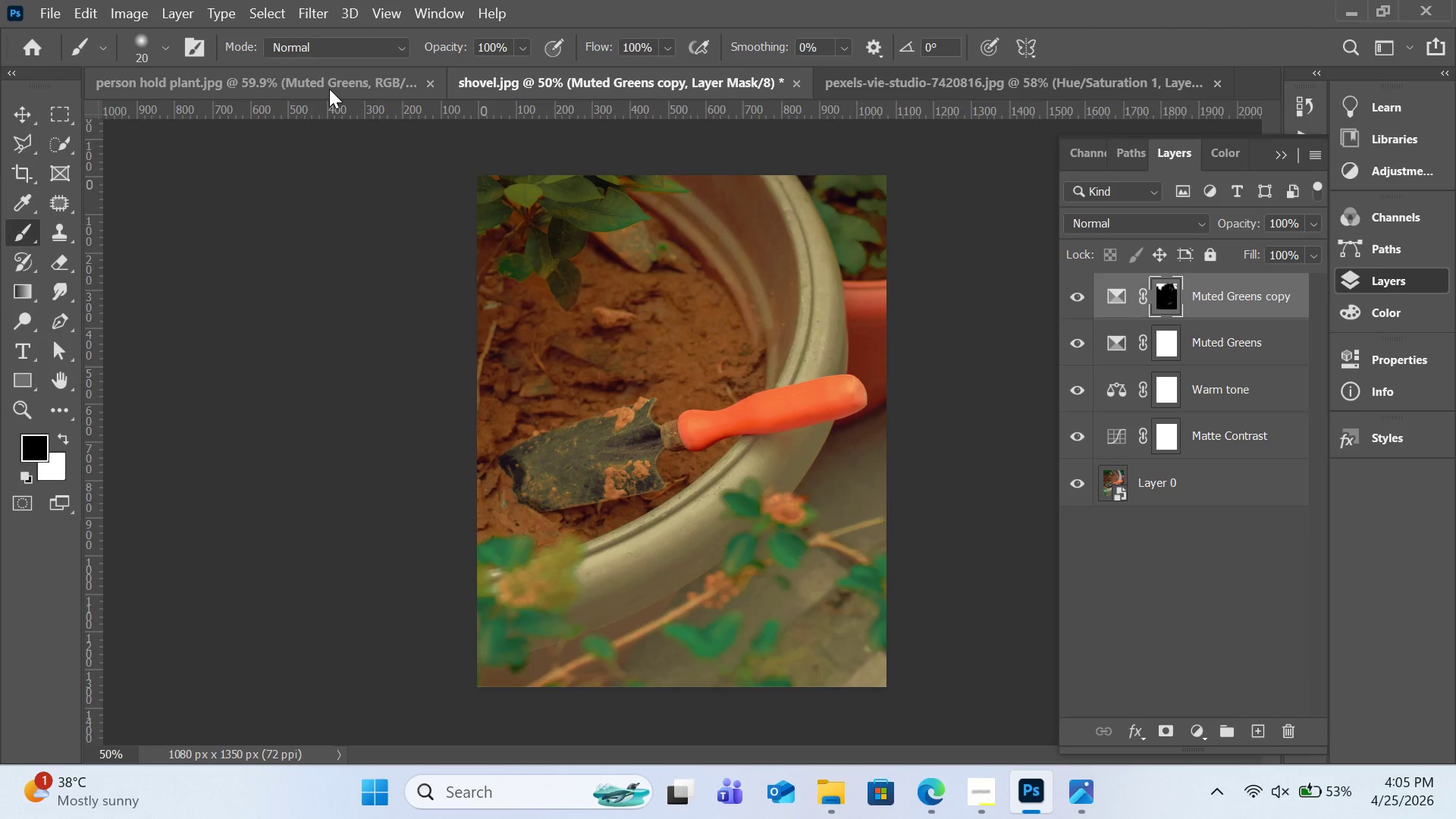 
left_click([339, 78])
 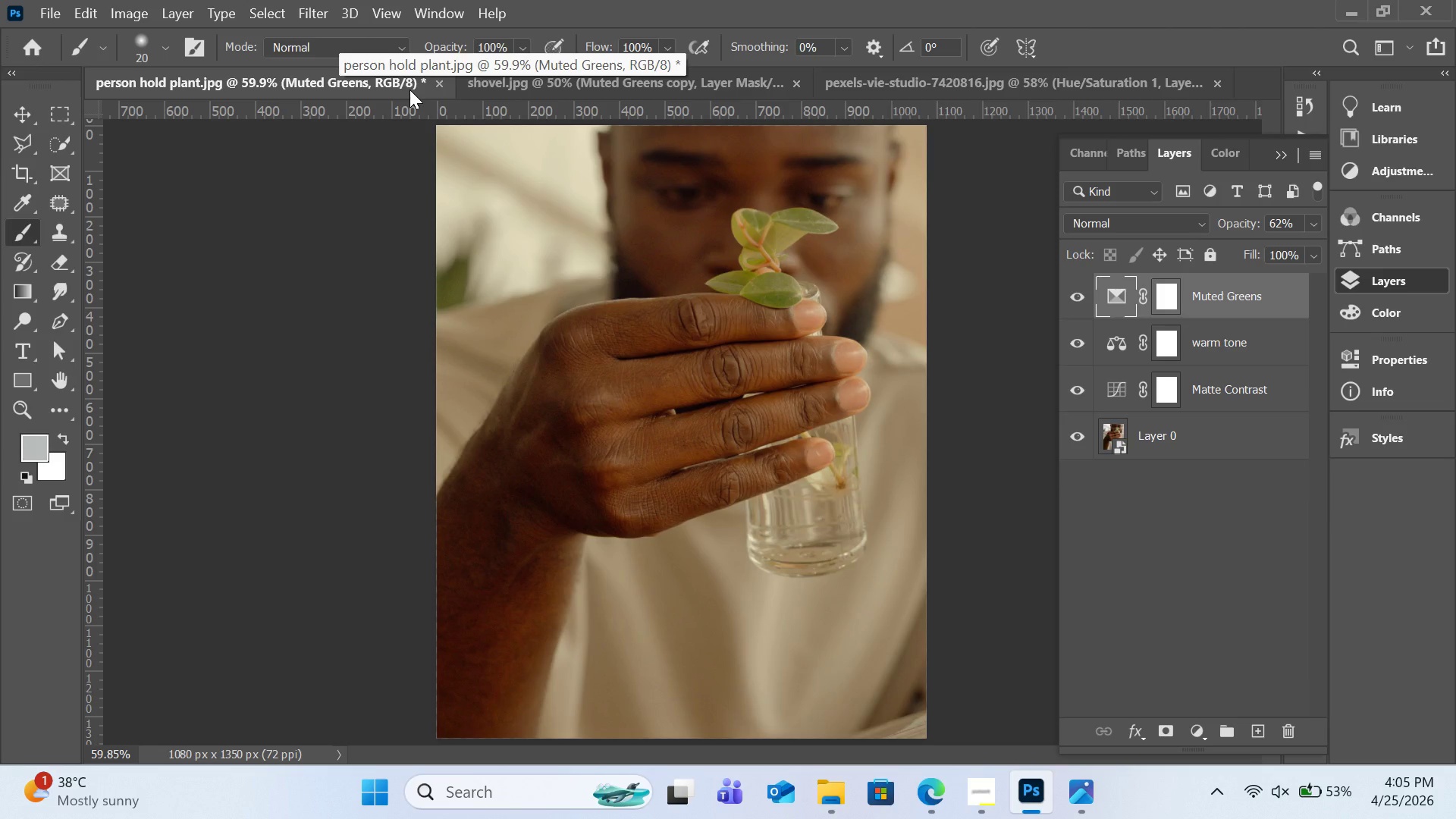 
key(Control+0)
 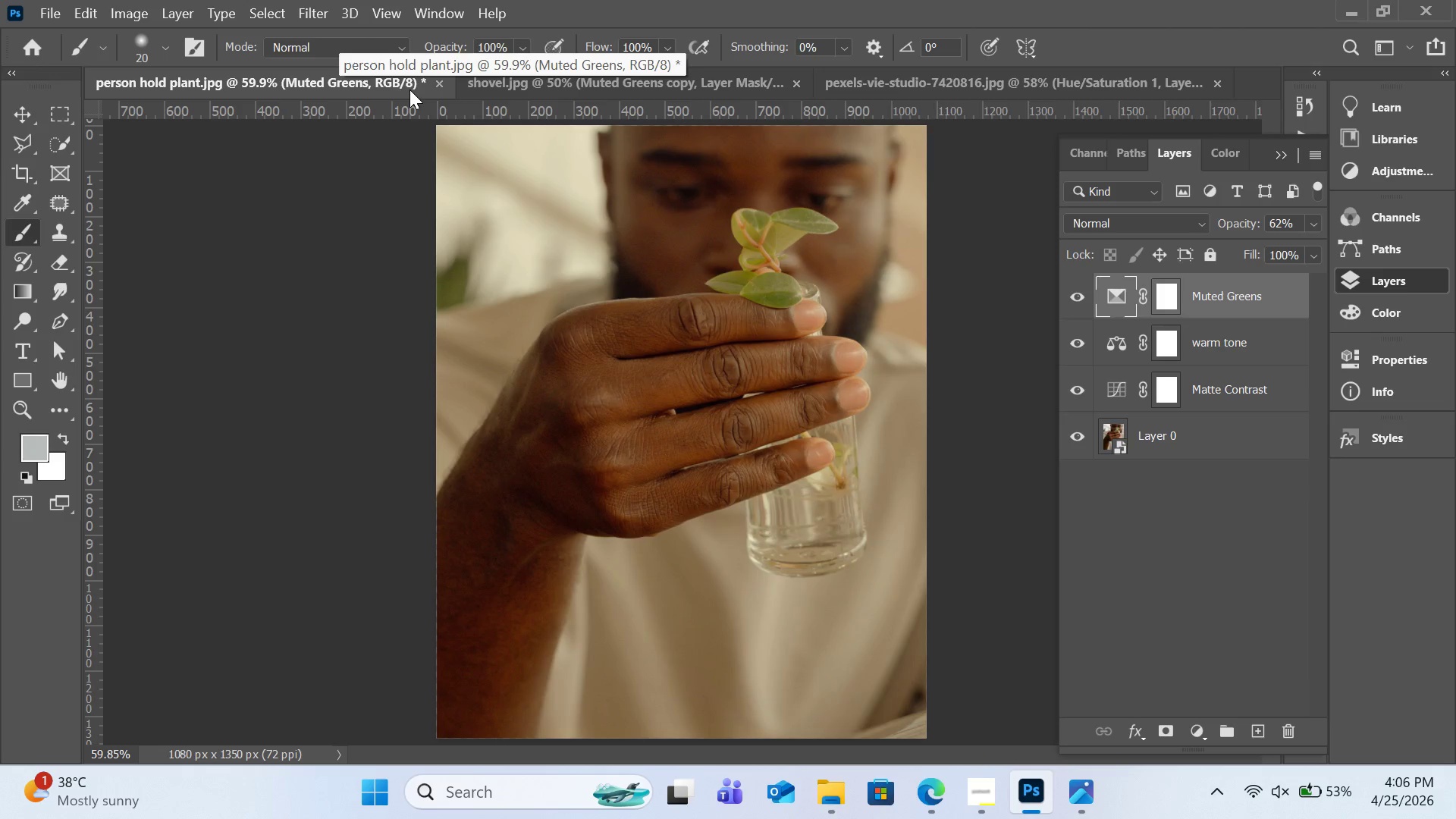 
key(Control+0)
 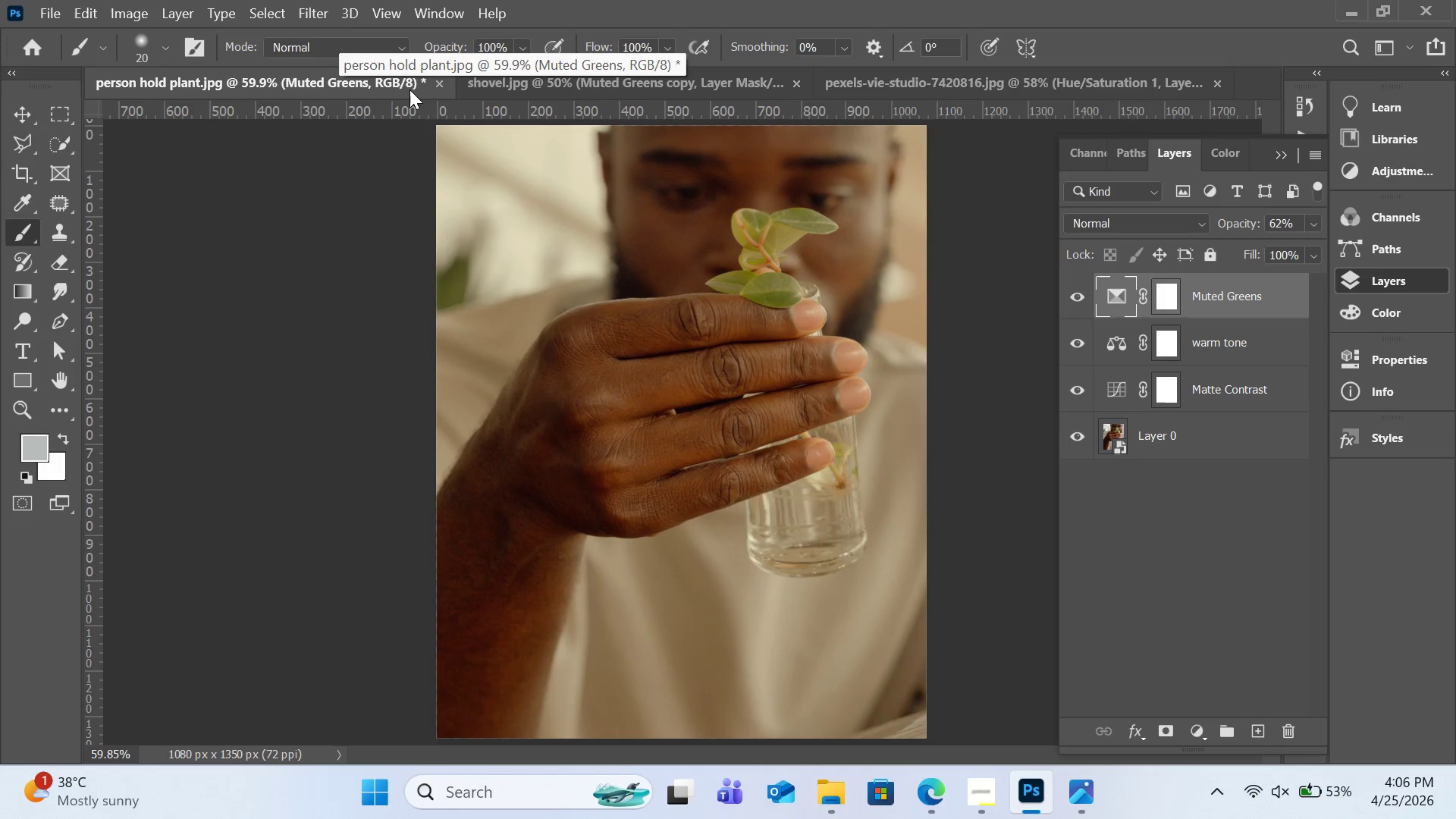 
key(Control+0)
 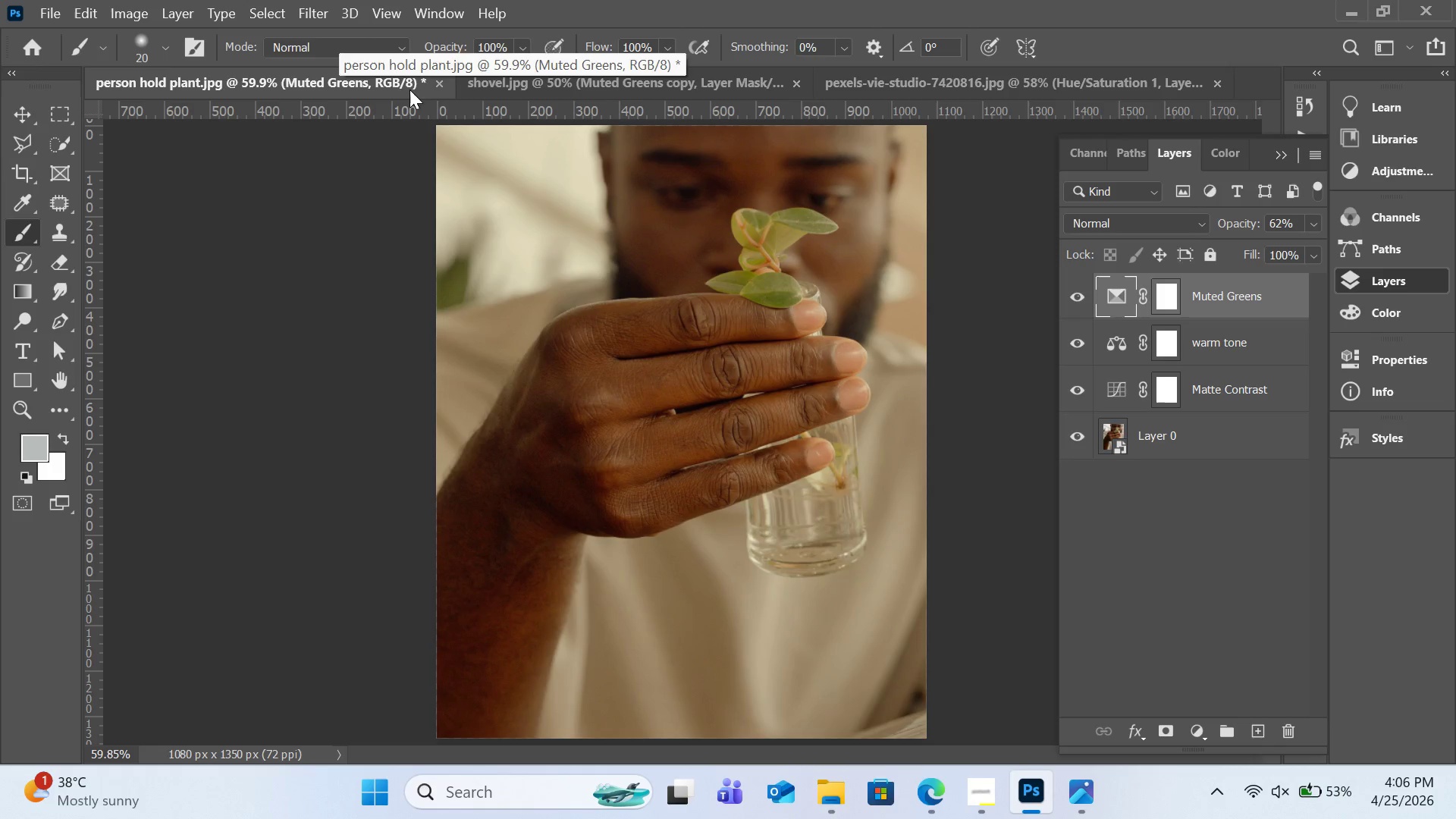 
key(Control+0)
 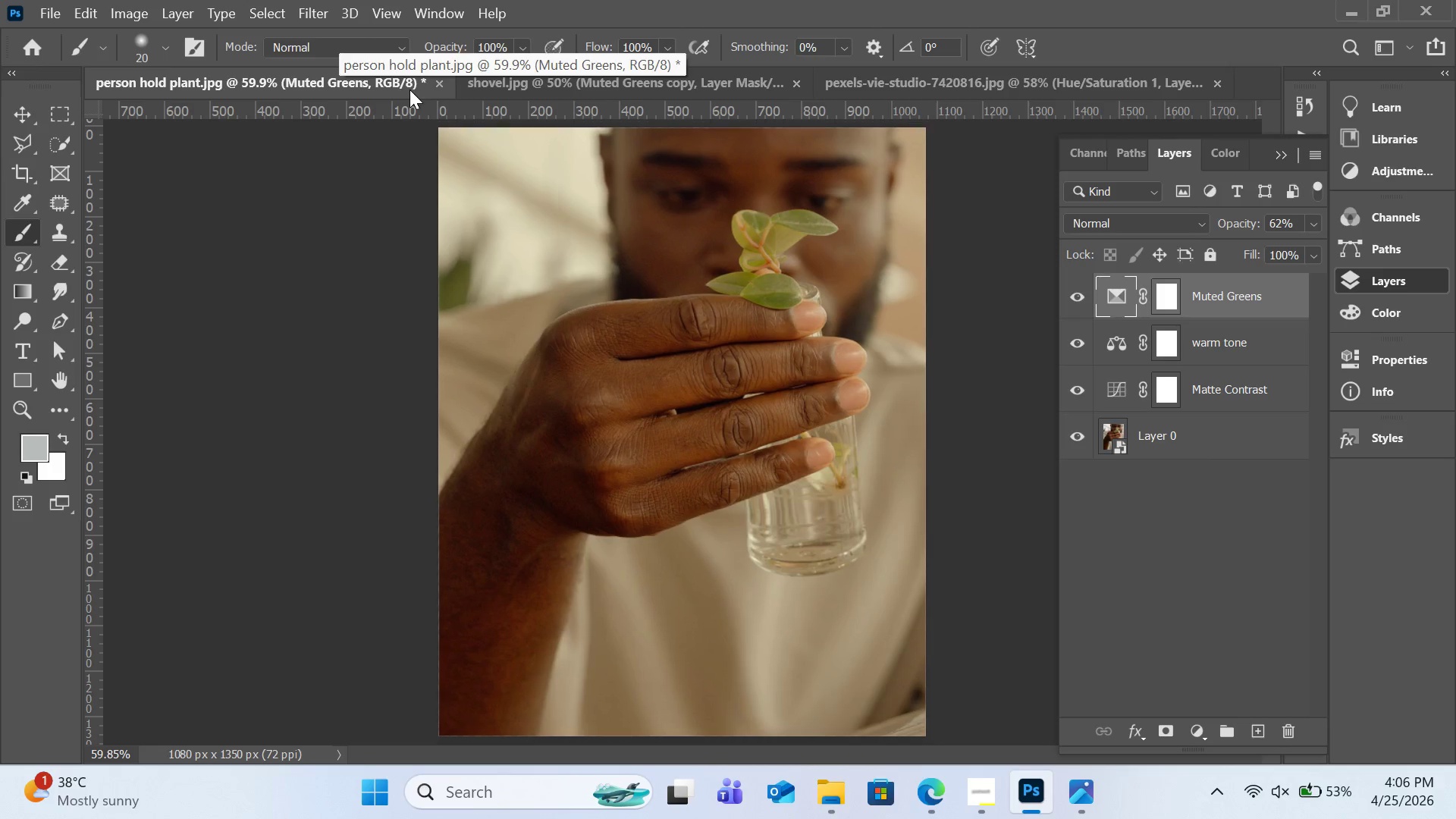 
key(Control+Minus)
 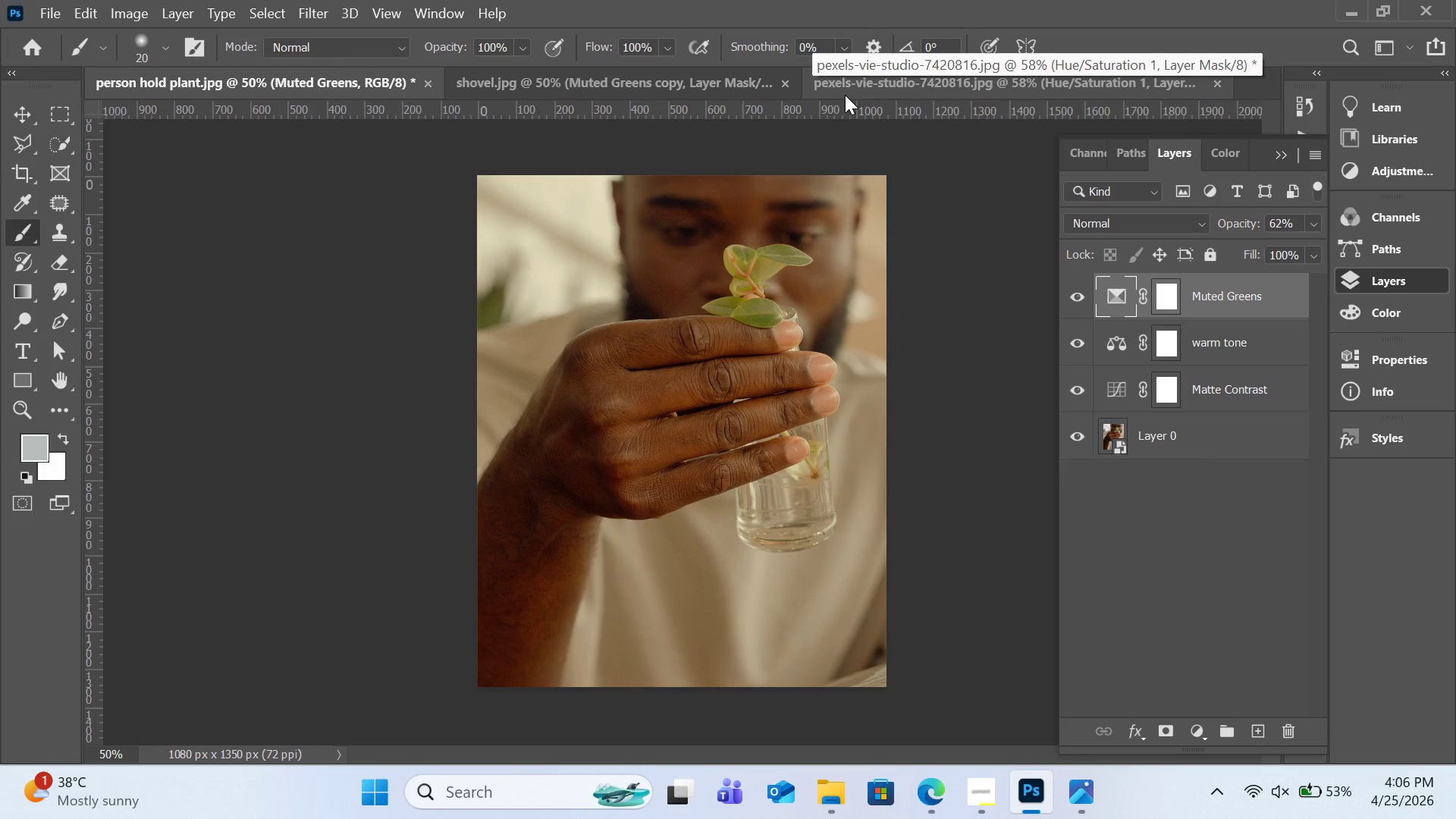 
left_click([726, 95])
 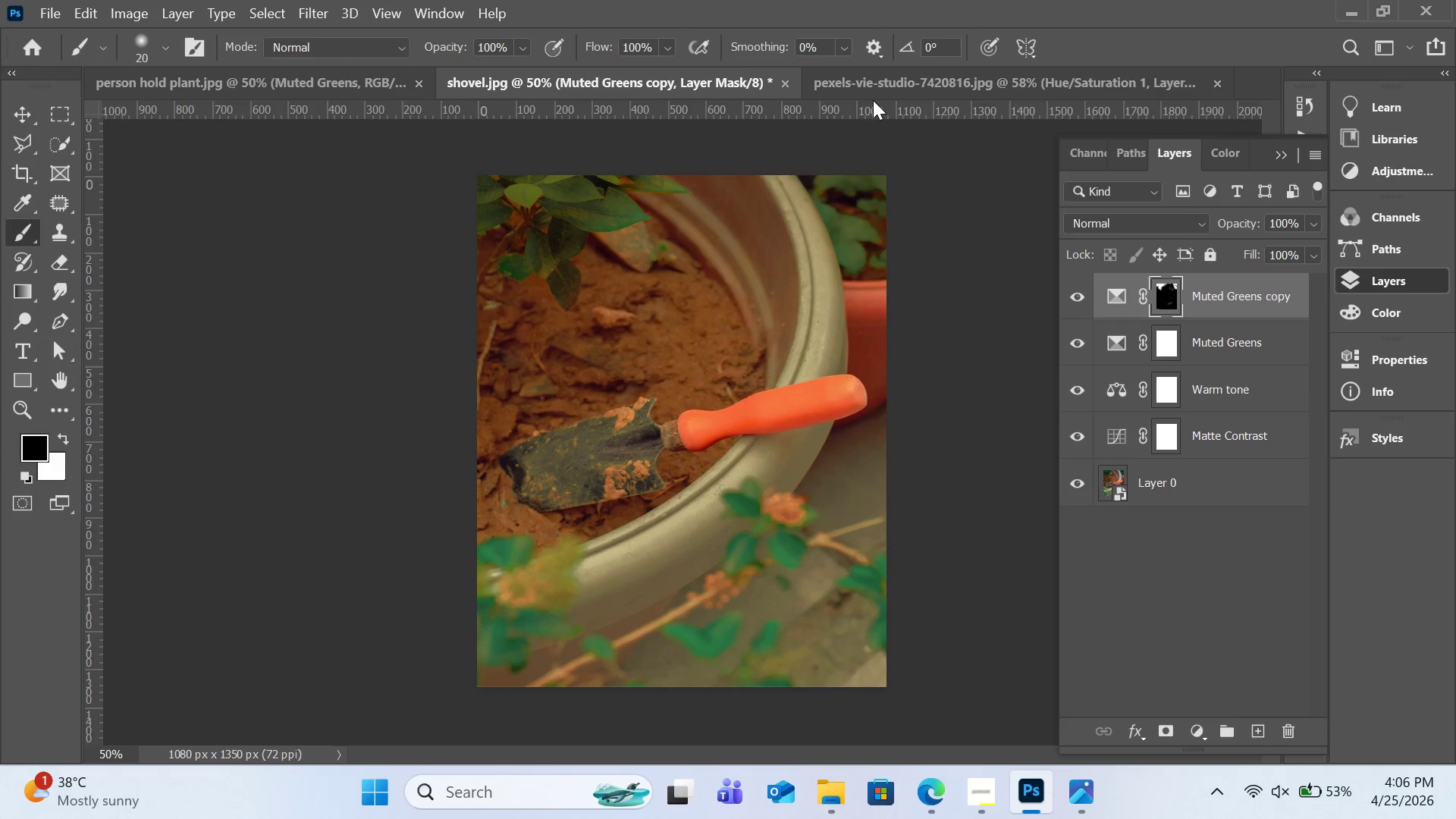 
left_click([892, 87])
 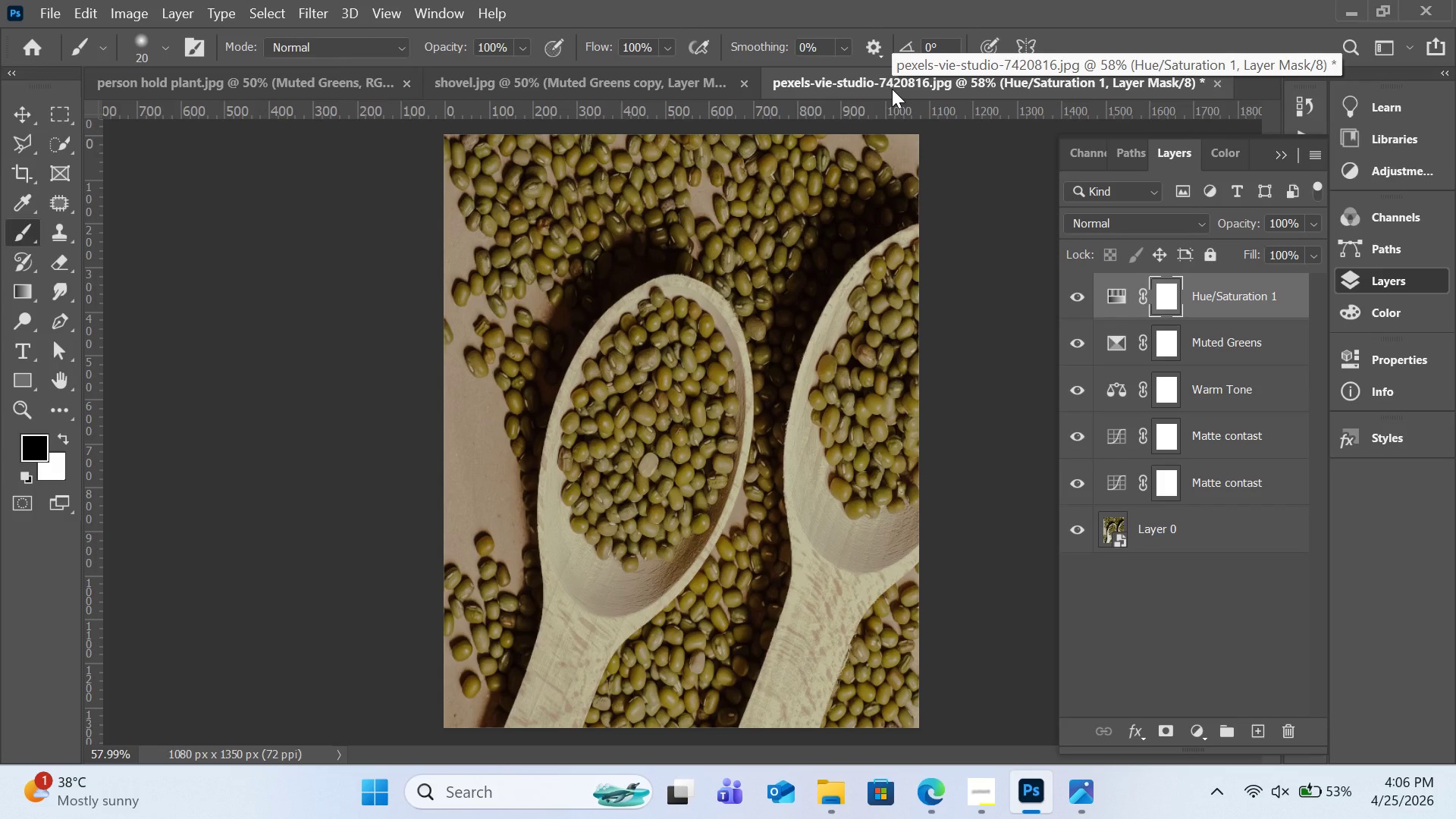 
key(Control+Minus)
 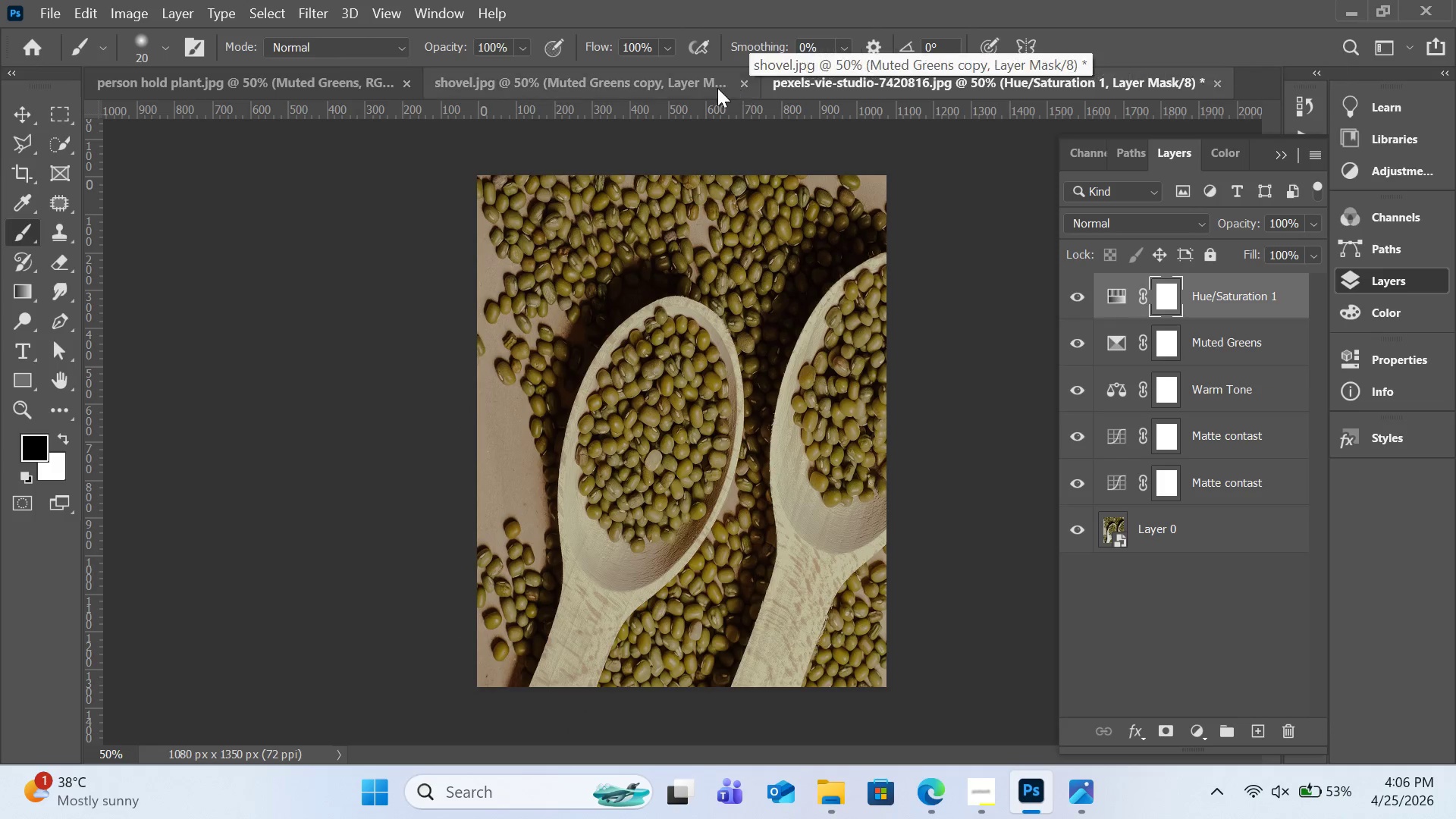 
left_click([686, 92])
 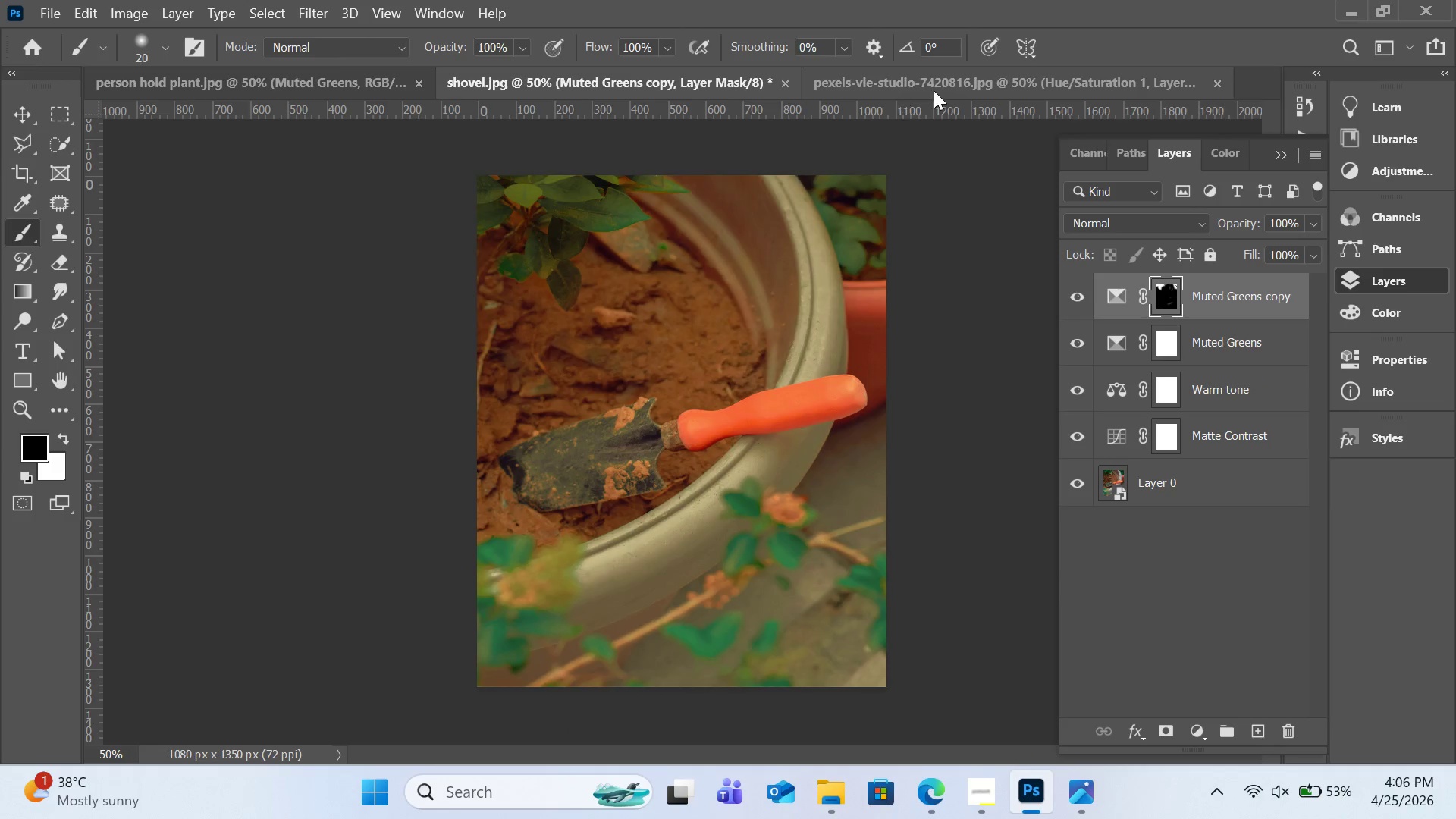 
left_click([936, 89])
 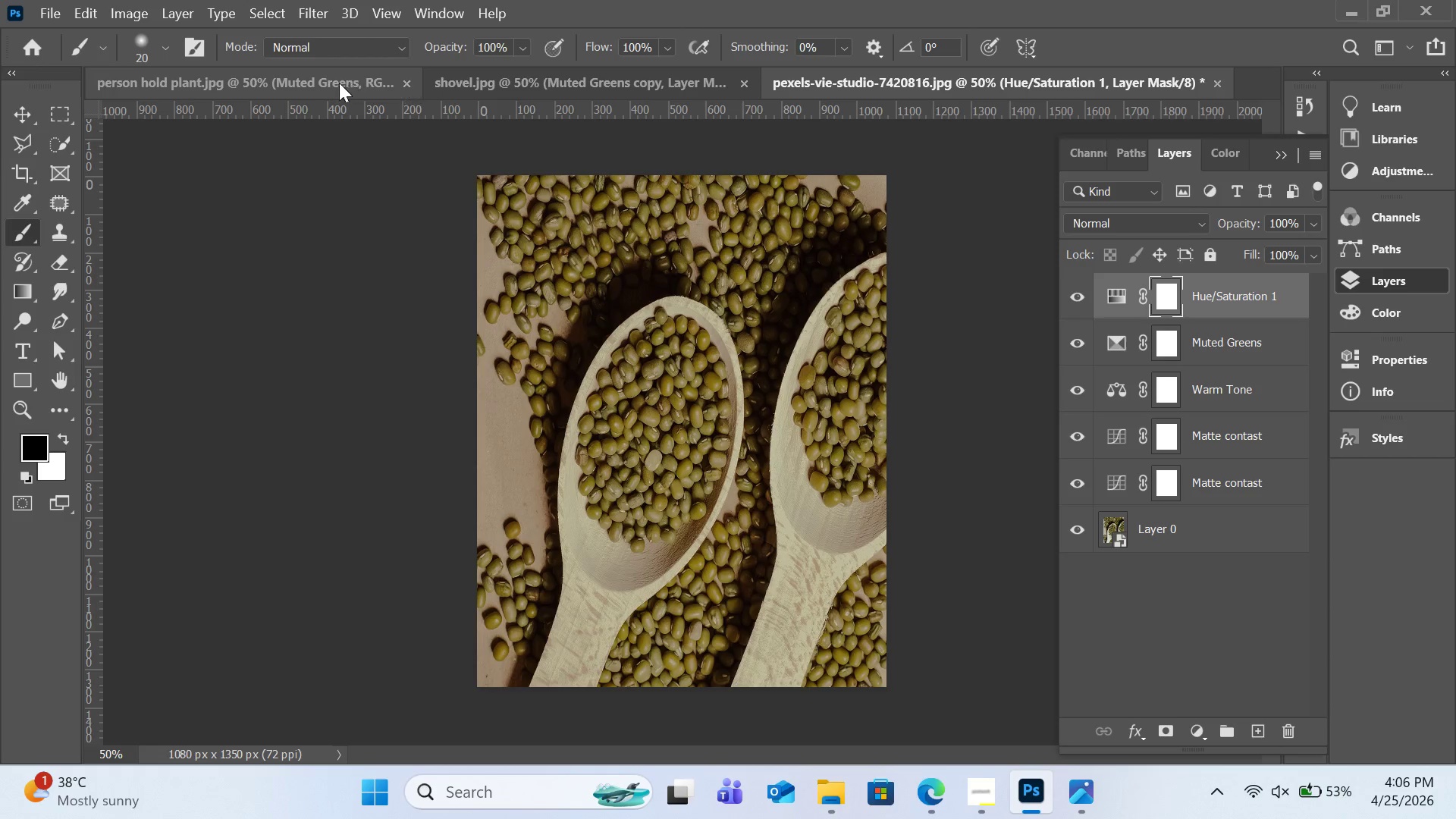 
left_click([308, 83])
 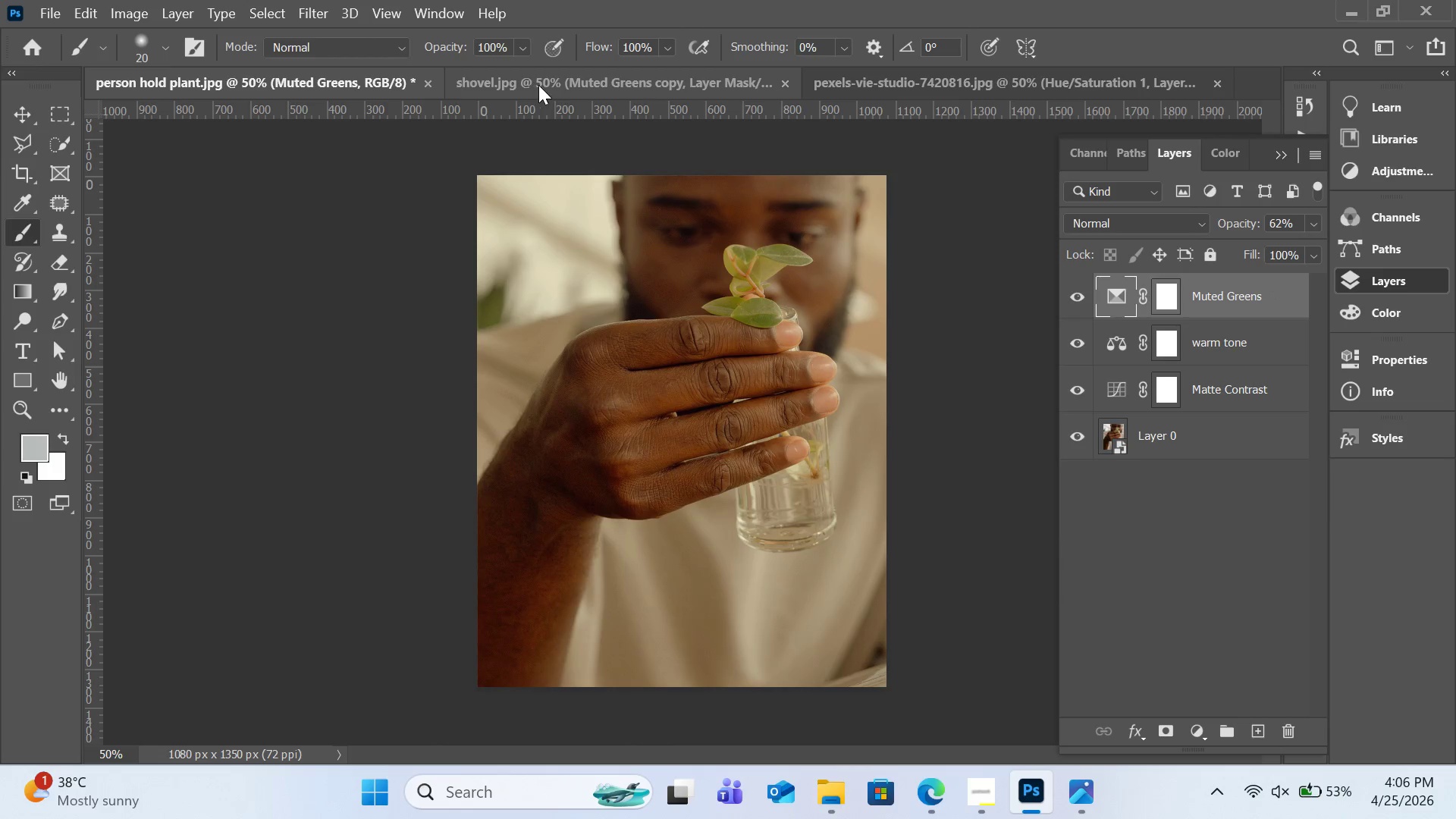 
left_click([540, 85])
 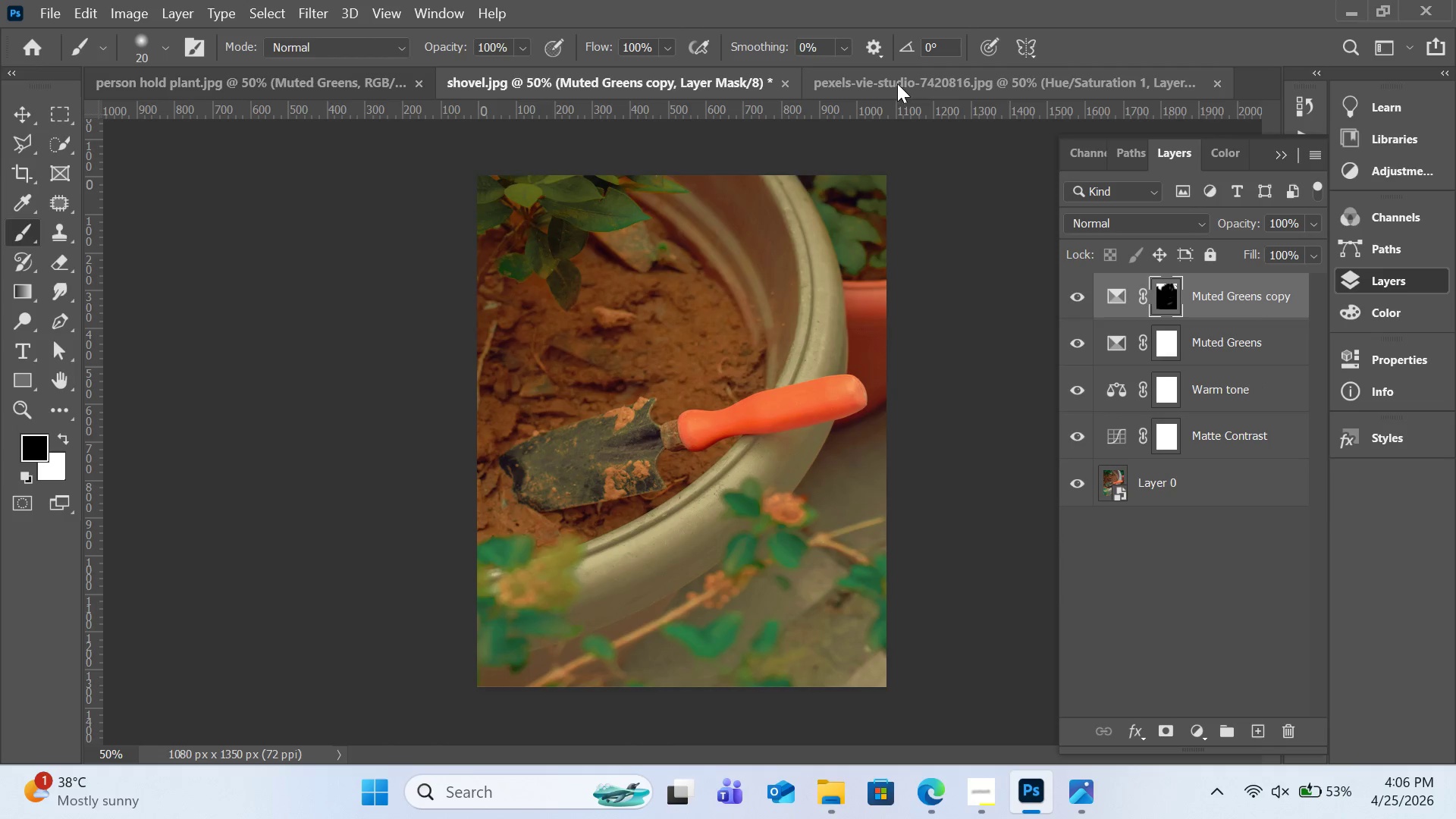 
left_click([897, 83])
 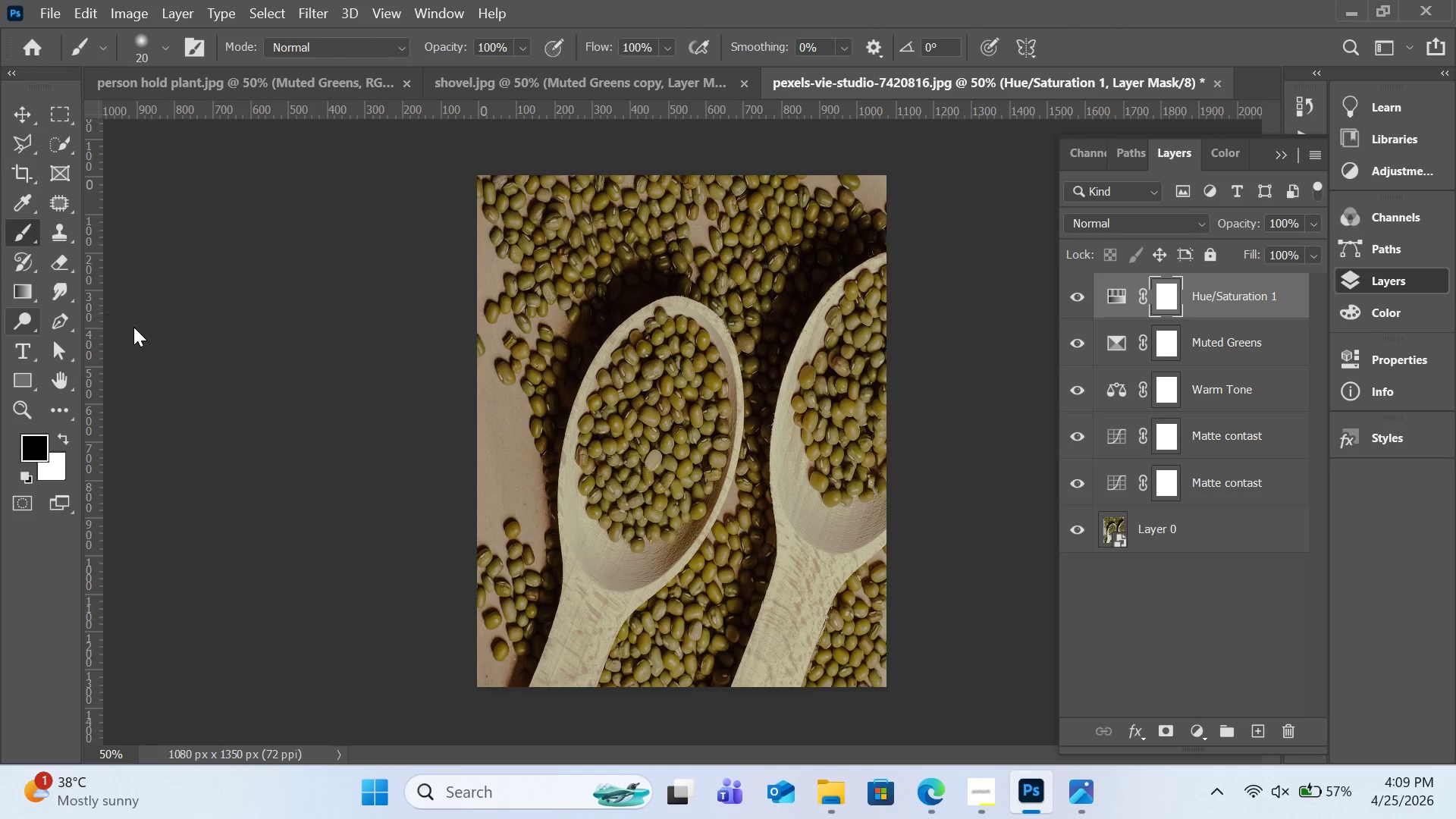 
wait(183.36)
 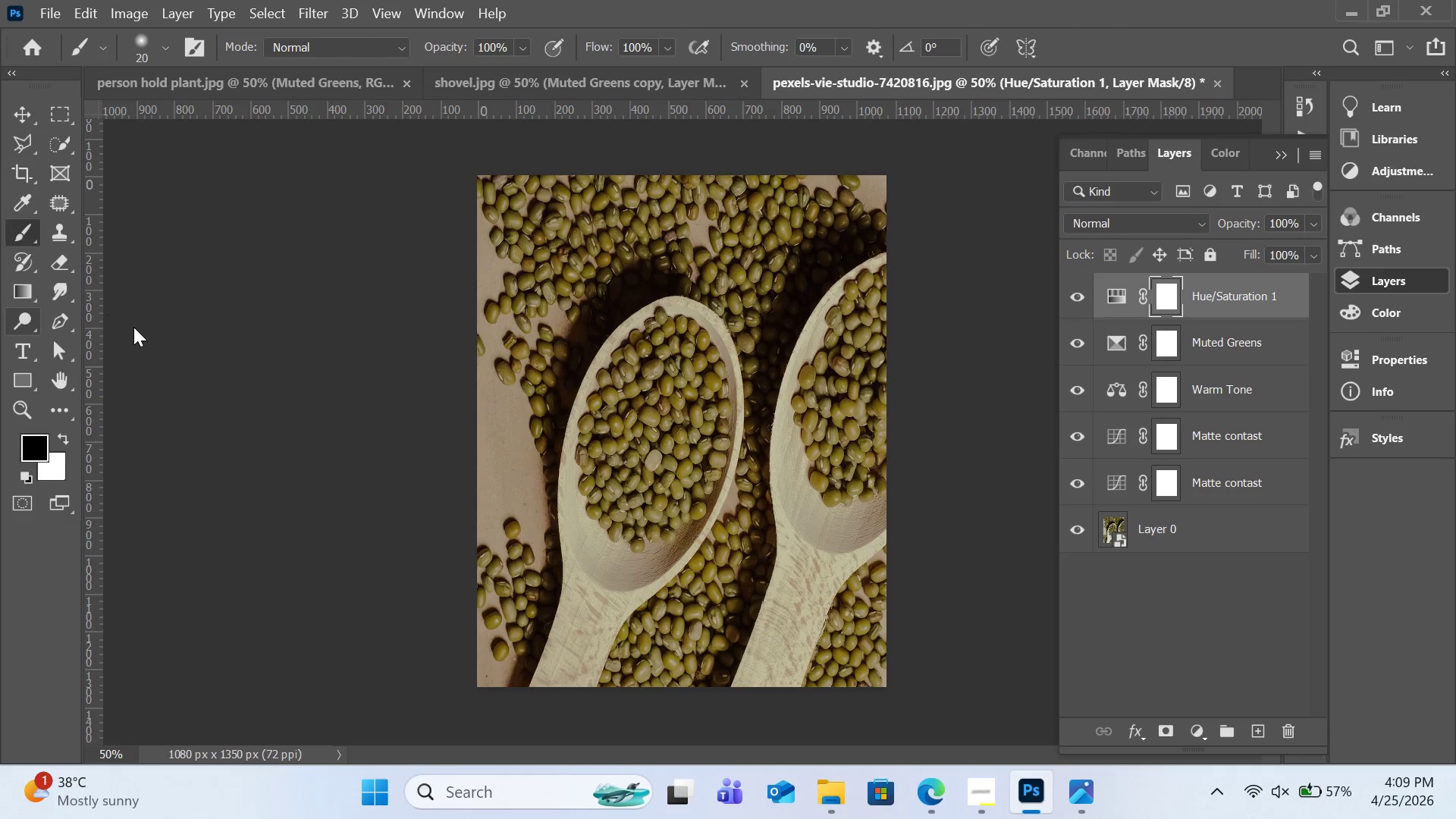 
left_click([1203, 720])
 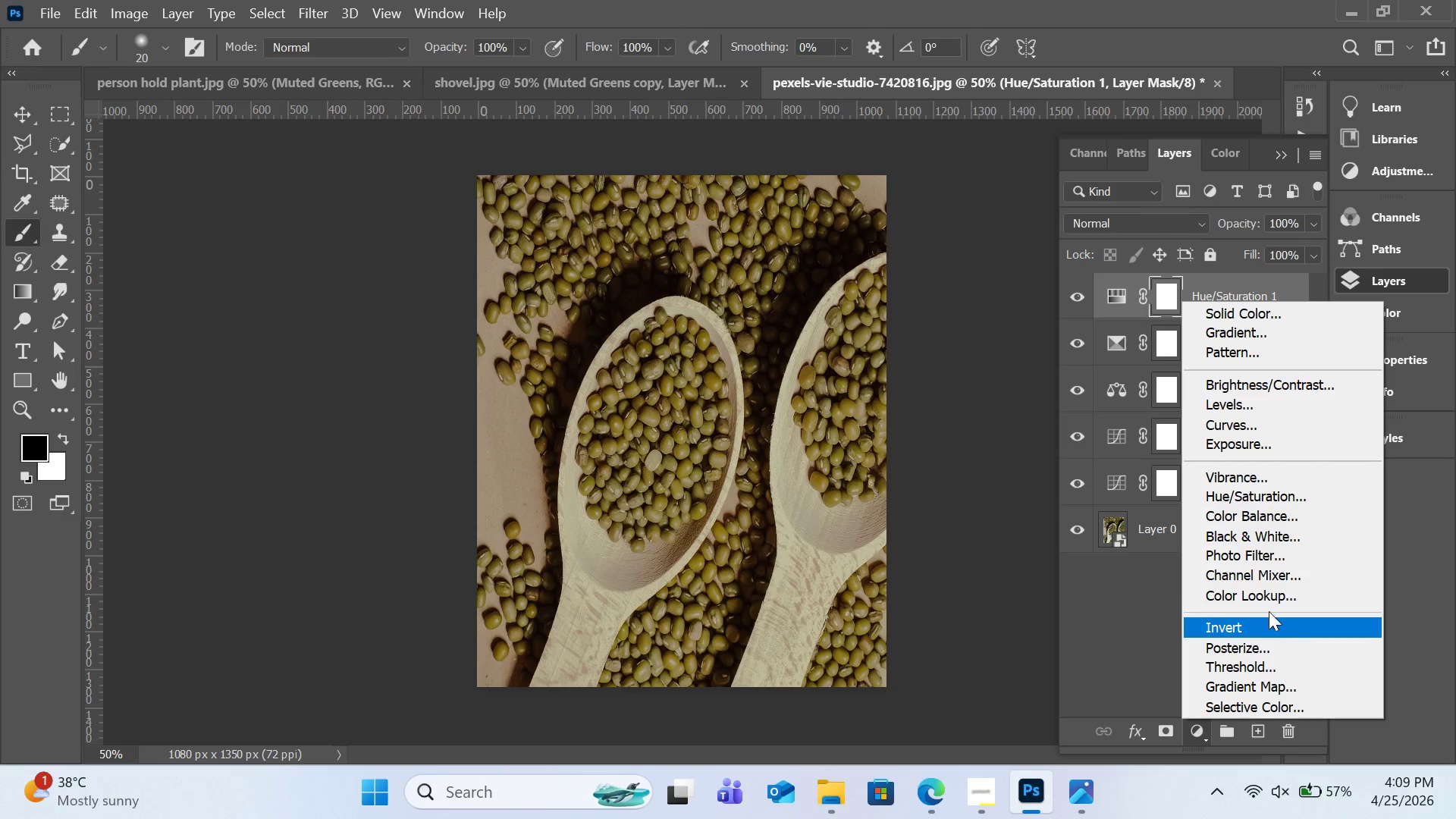 
wait(7.33)
 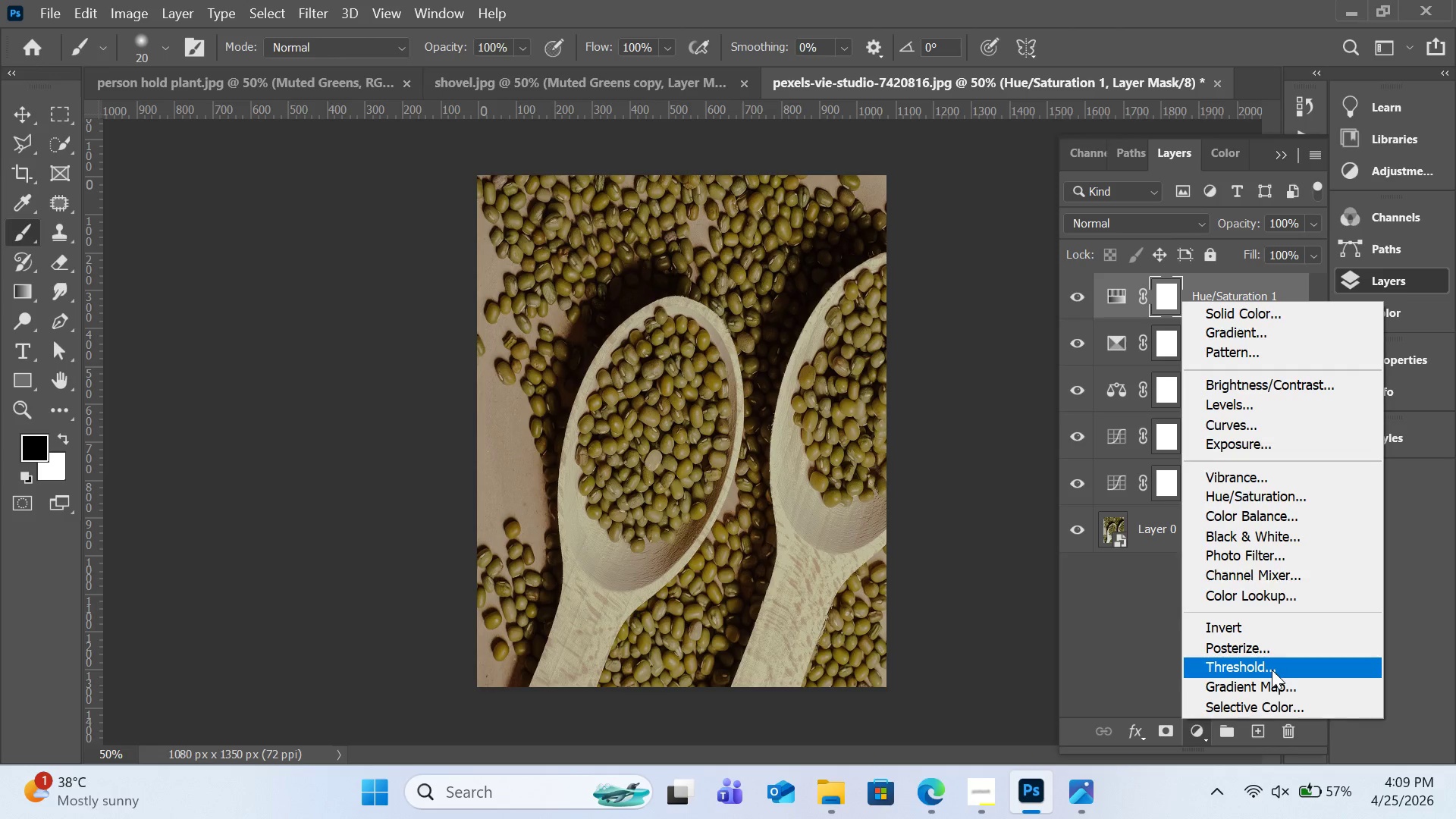 
left_click([1269, 591])
 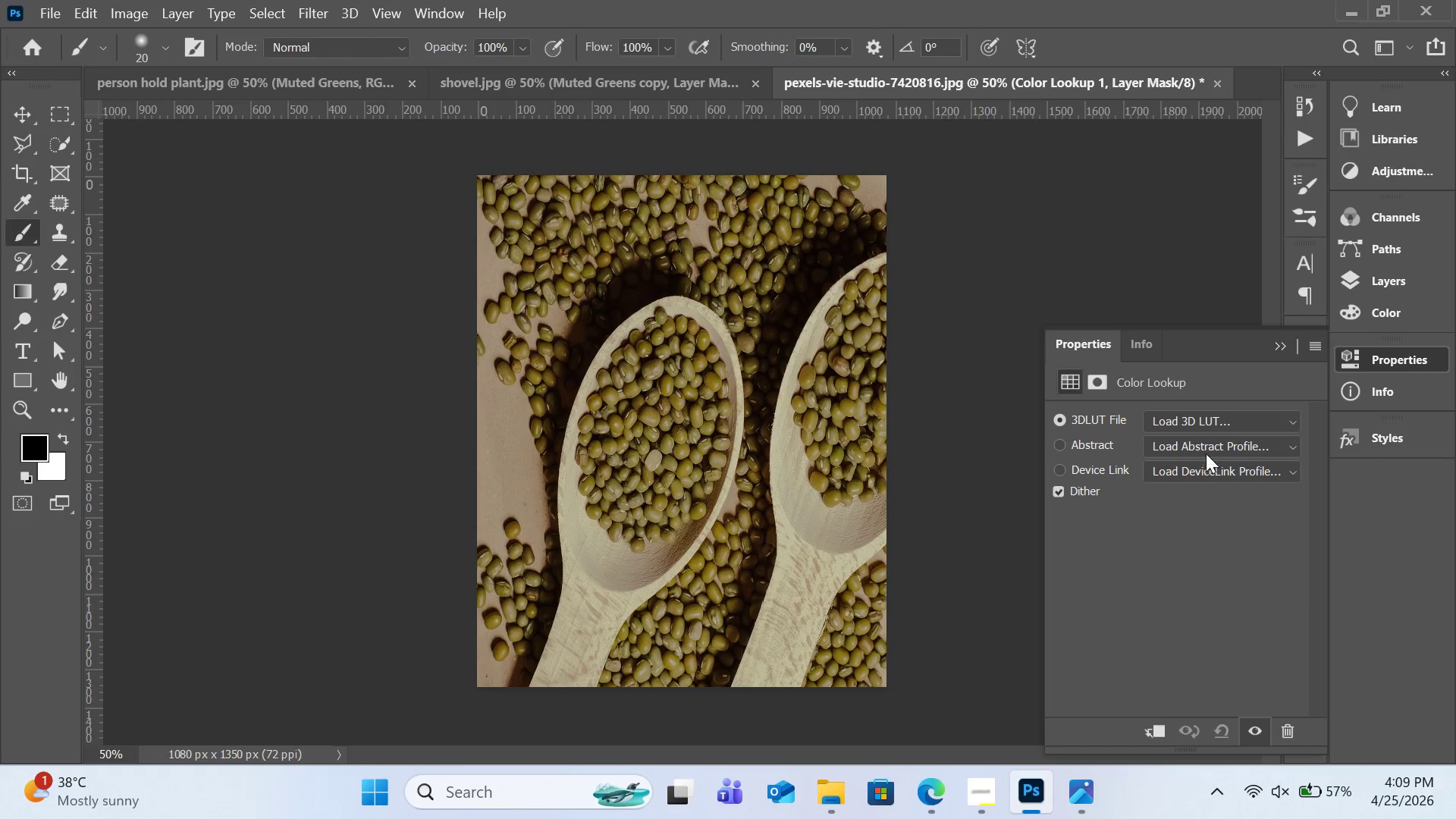 
left_click([1209, 423])
 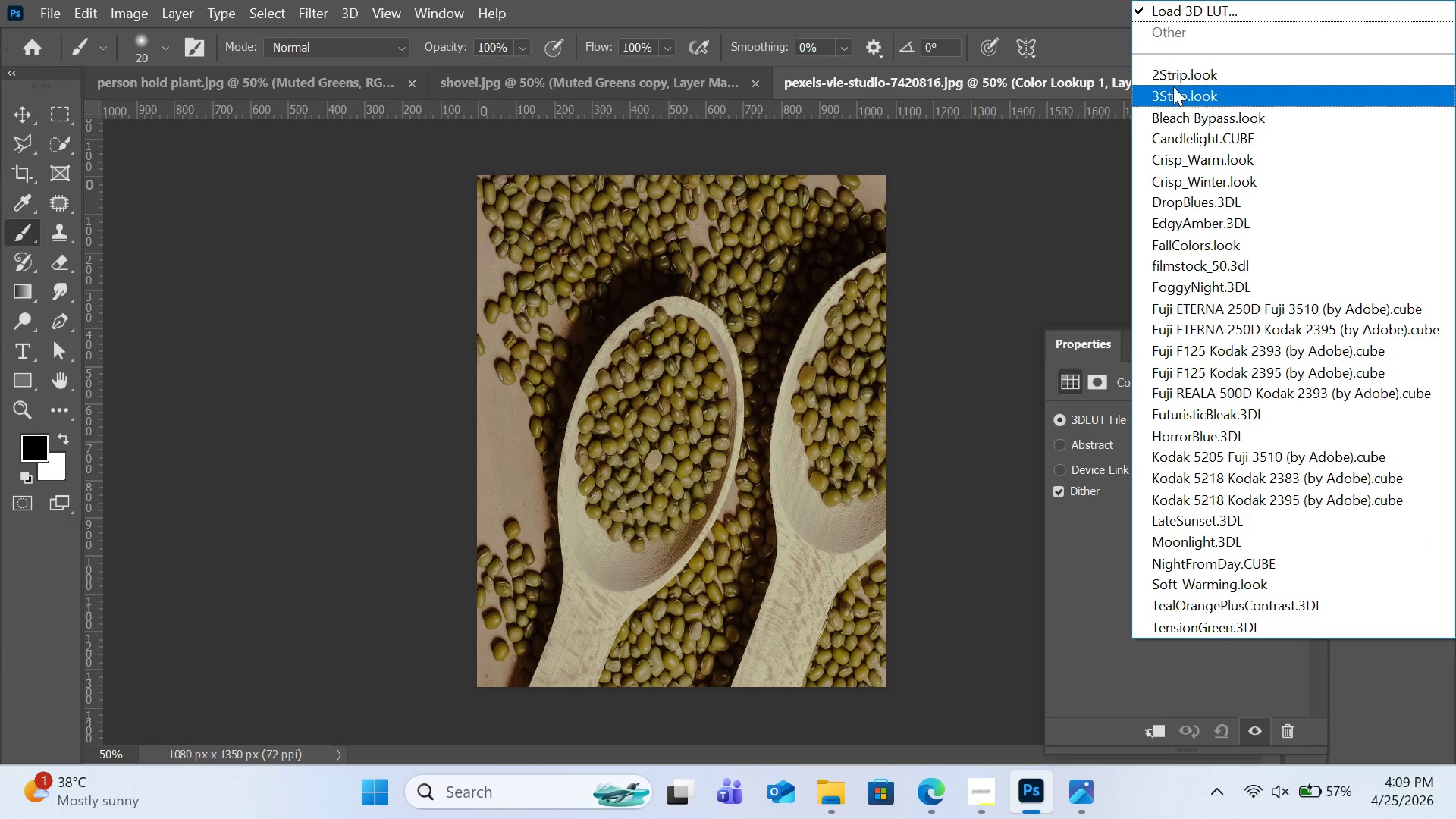 
left_click([1173, 84])
 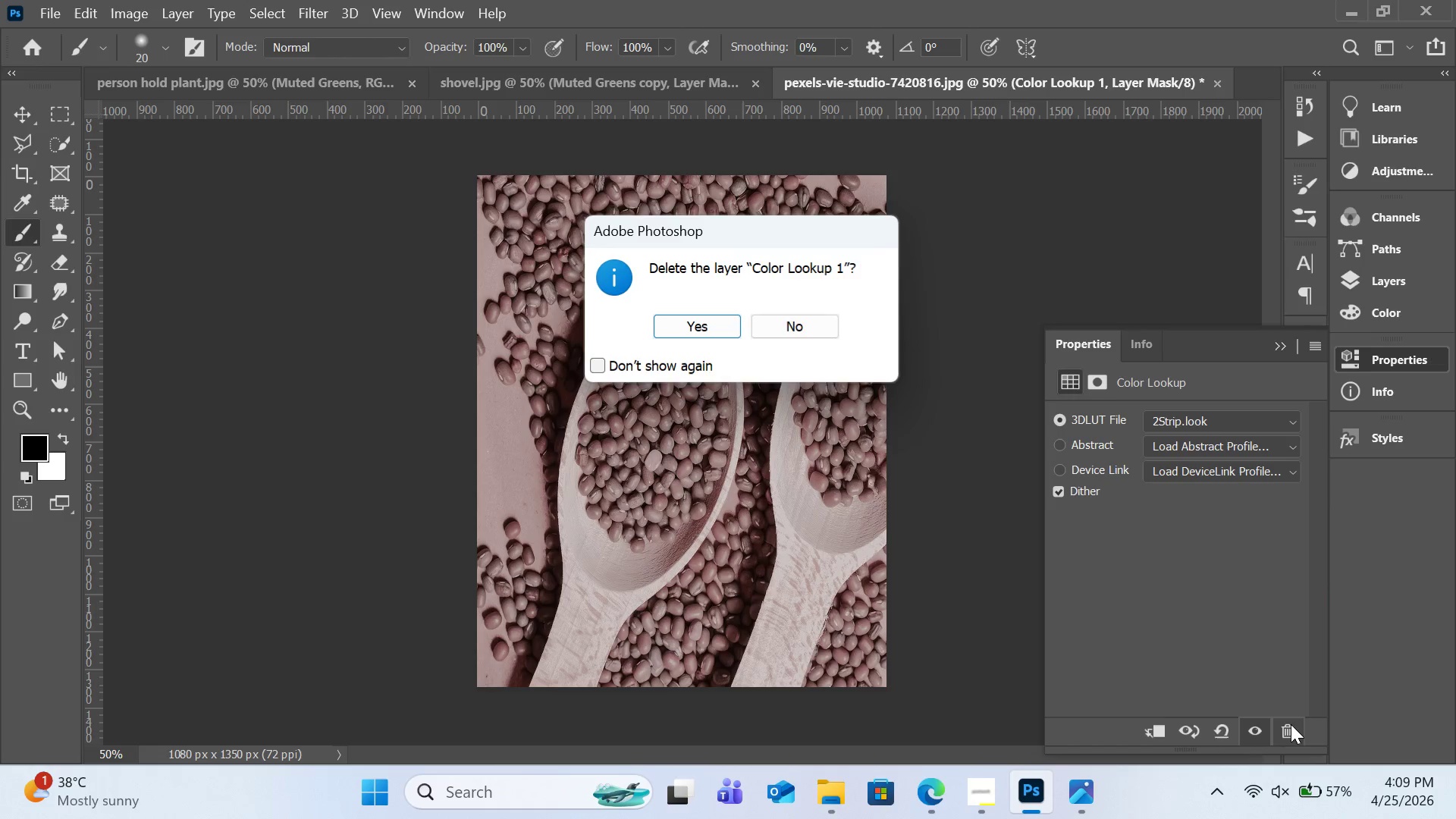 
left_click([696, 324])
 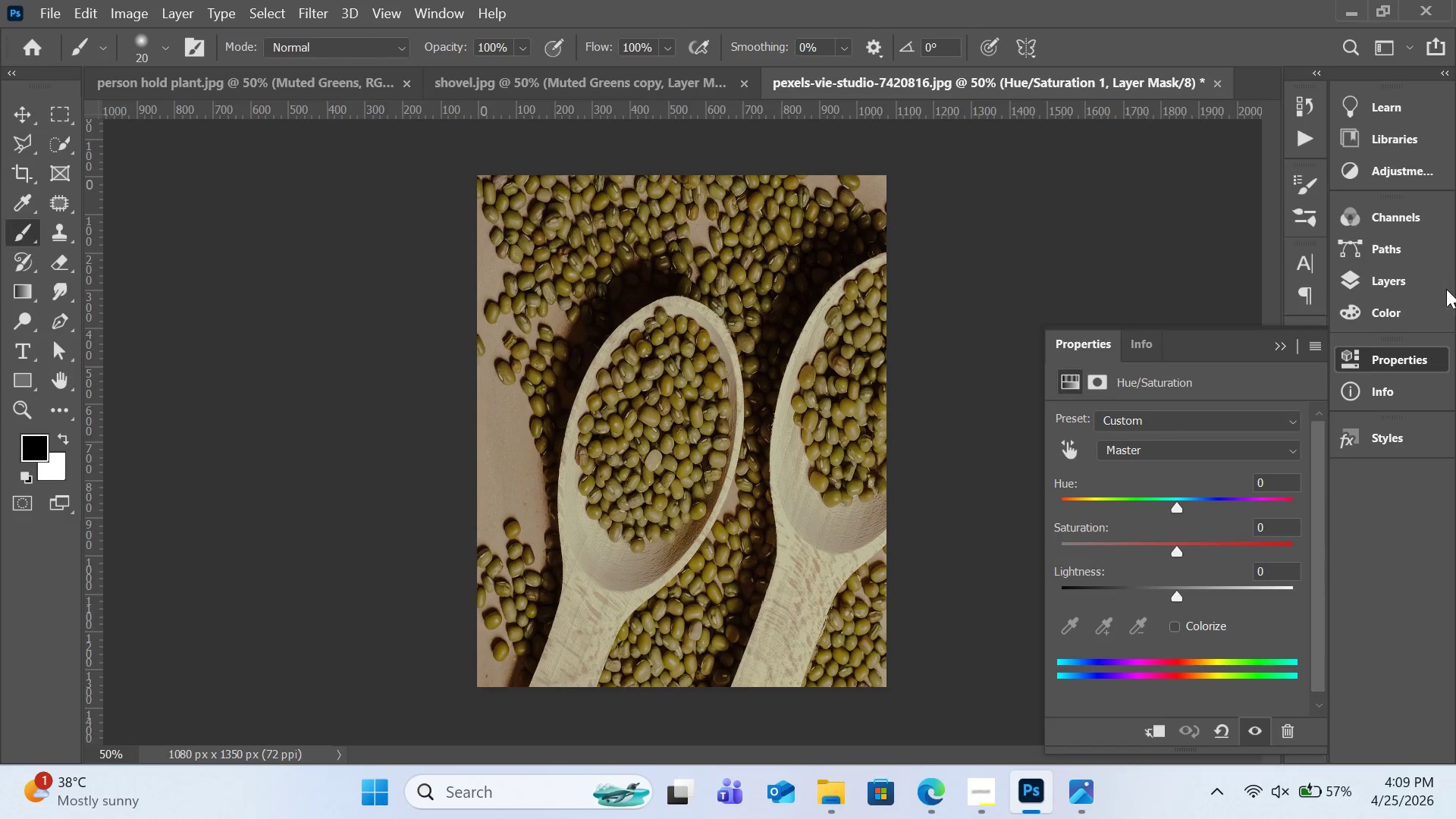 
left_click([1399, 276])
 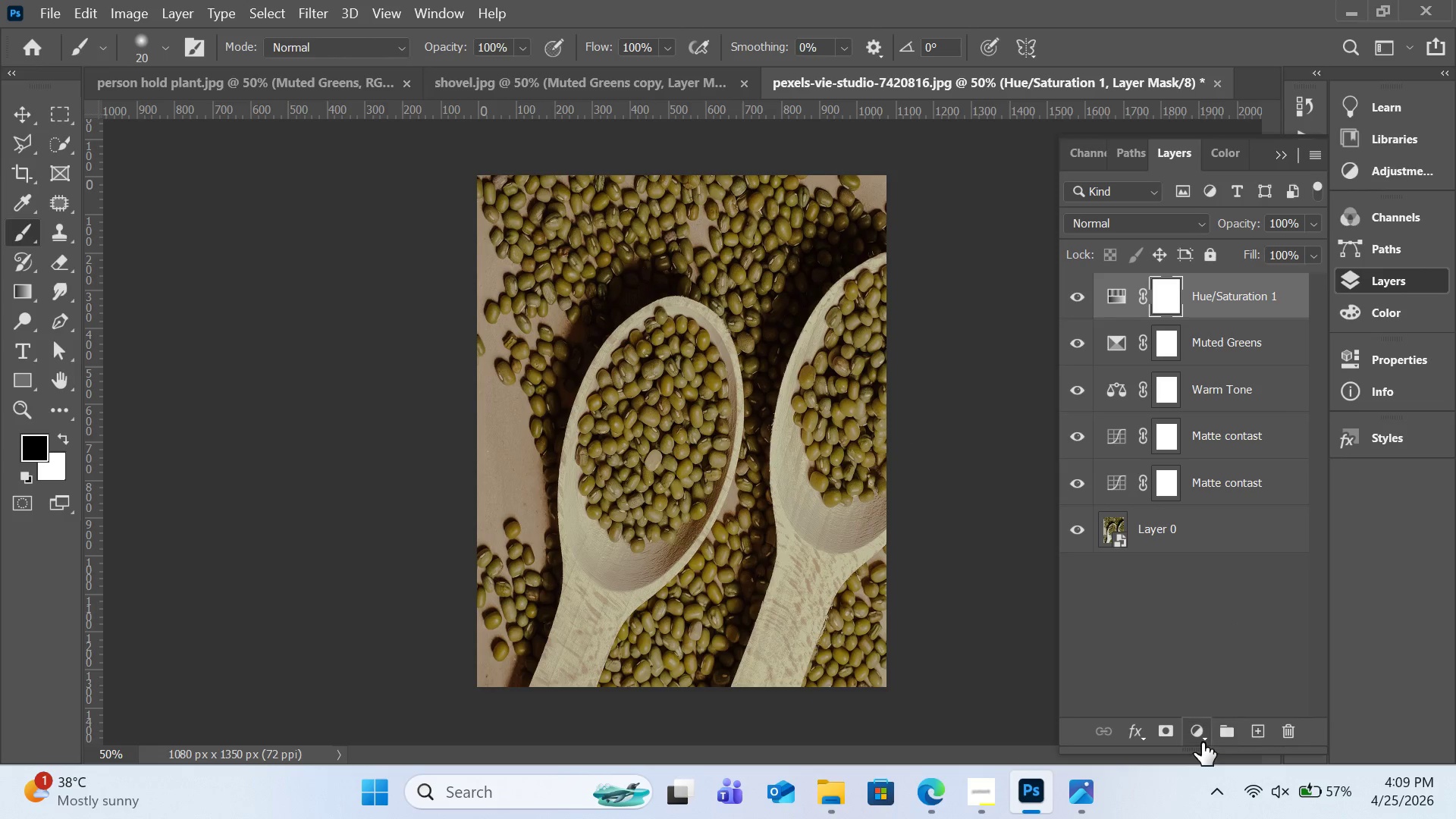 
left_click([1201, 738])
 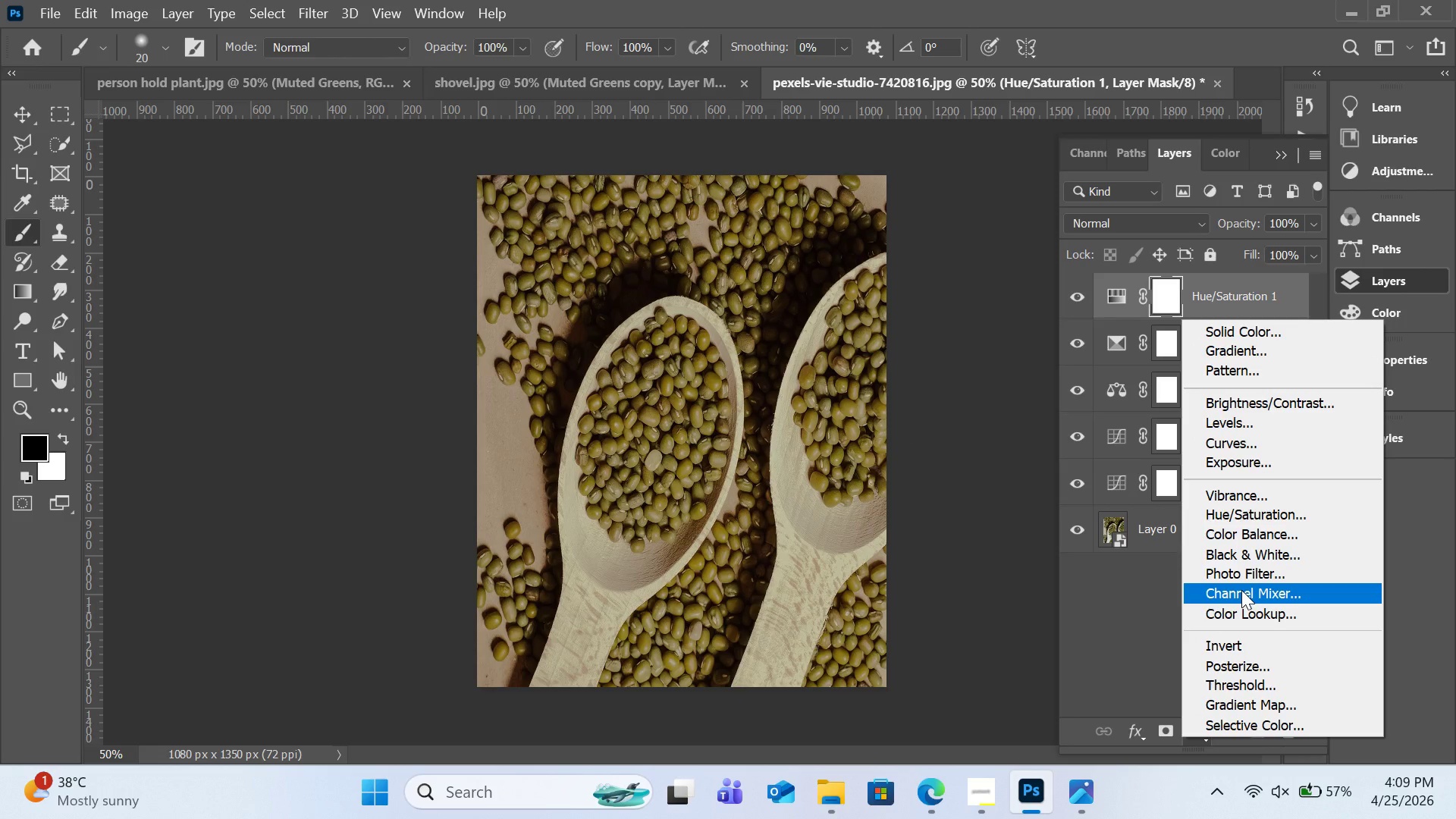 
wait(9.09)
 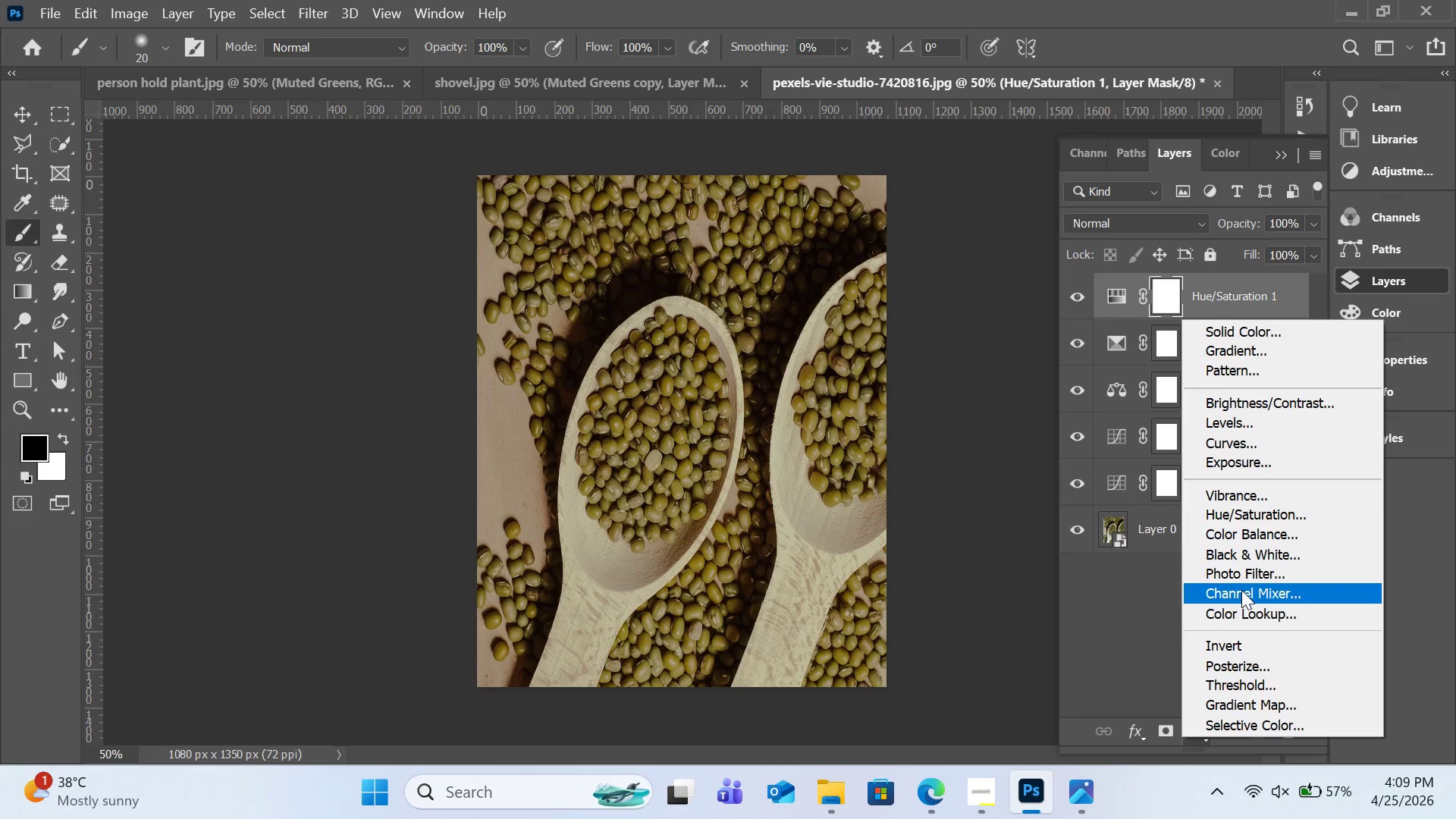 
left_click([1242, 333])
 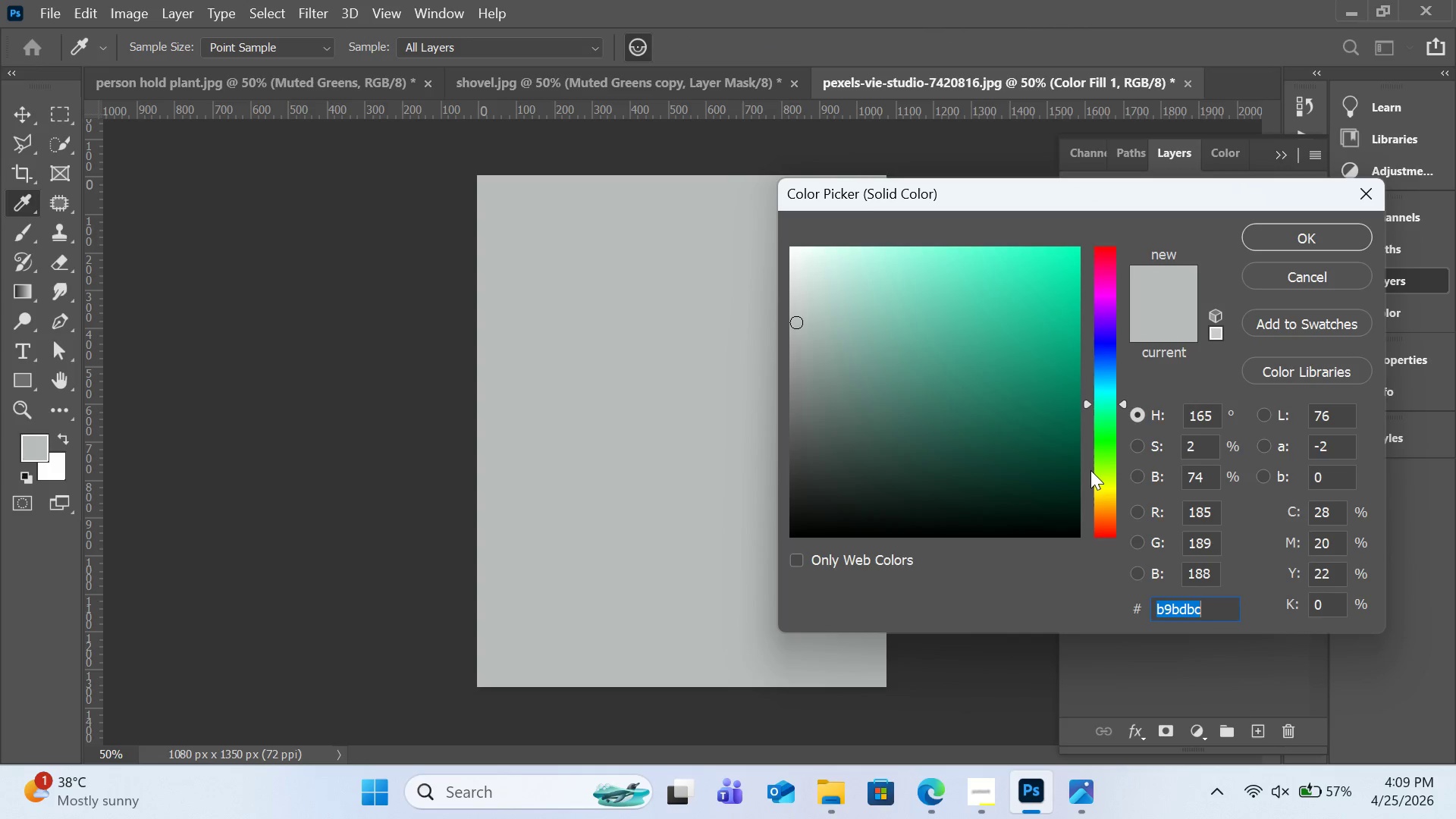 
left_click_drag(start_coordinate=[1103, 482], to_coordinate=[1106, 494])
 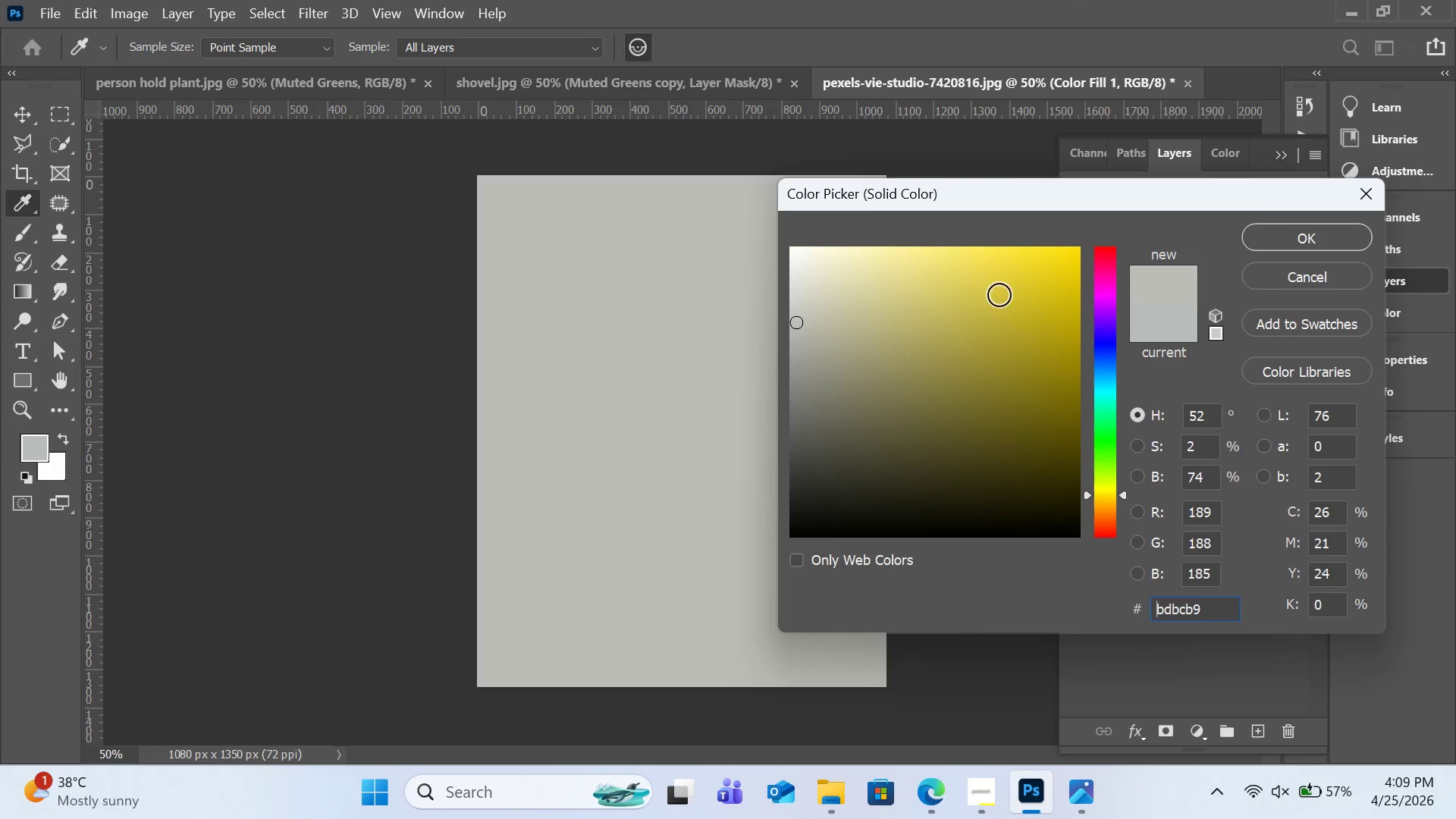 
left_click_drag(start_coordinate=[999, 295], to_coordinate=[1058, 325])
 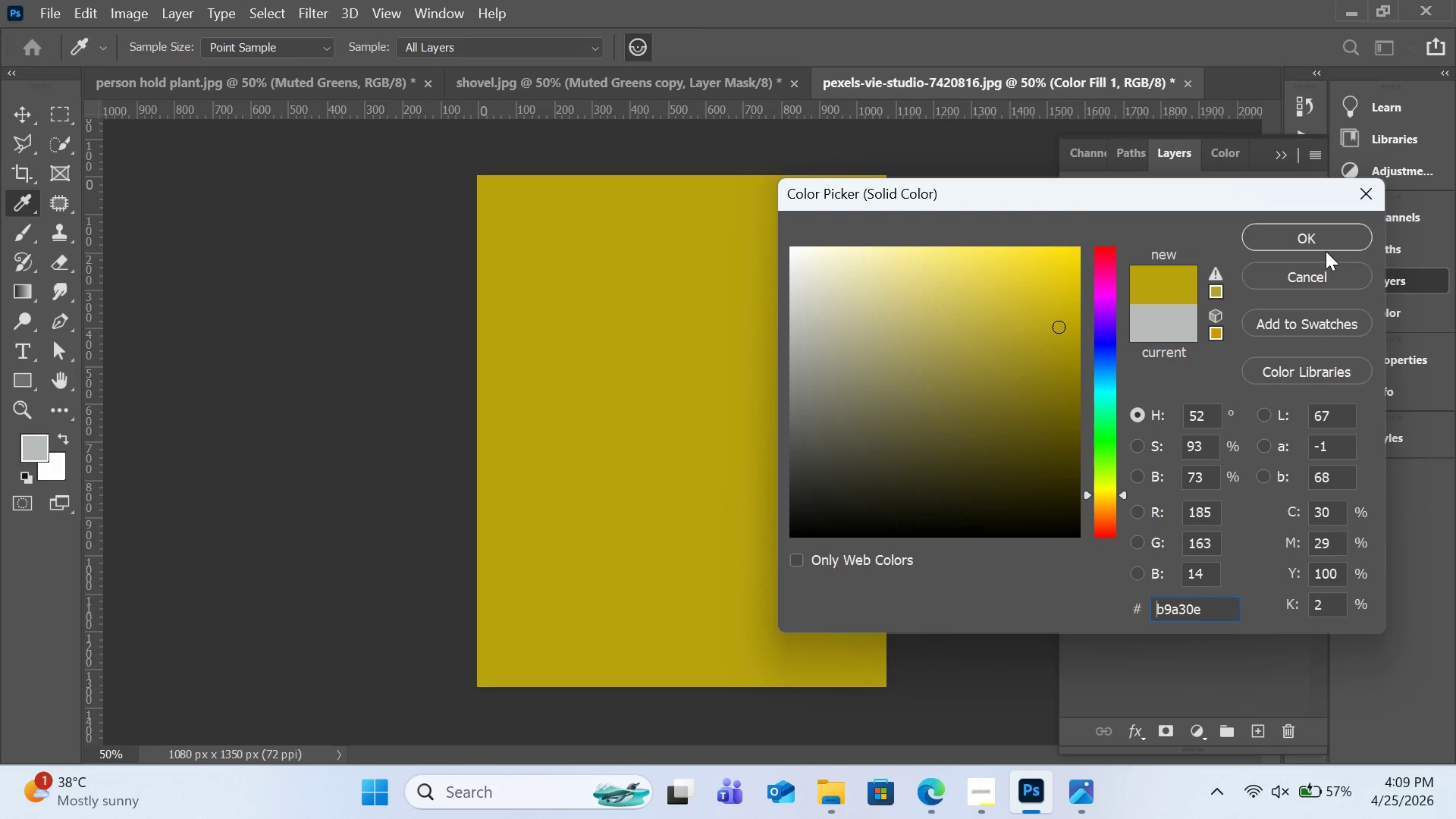 
left_click([1326, 251])
 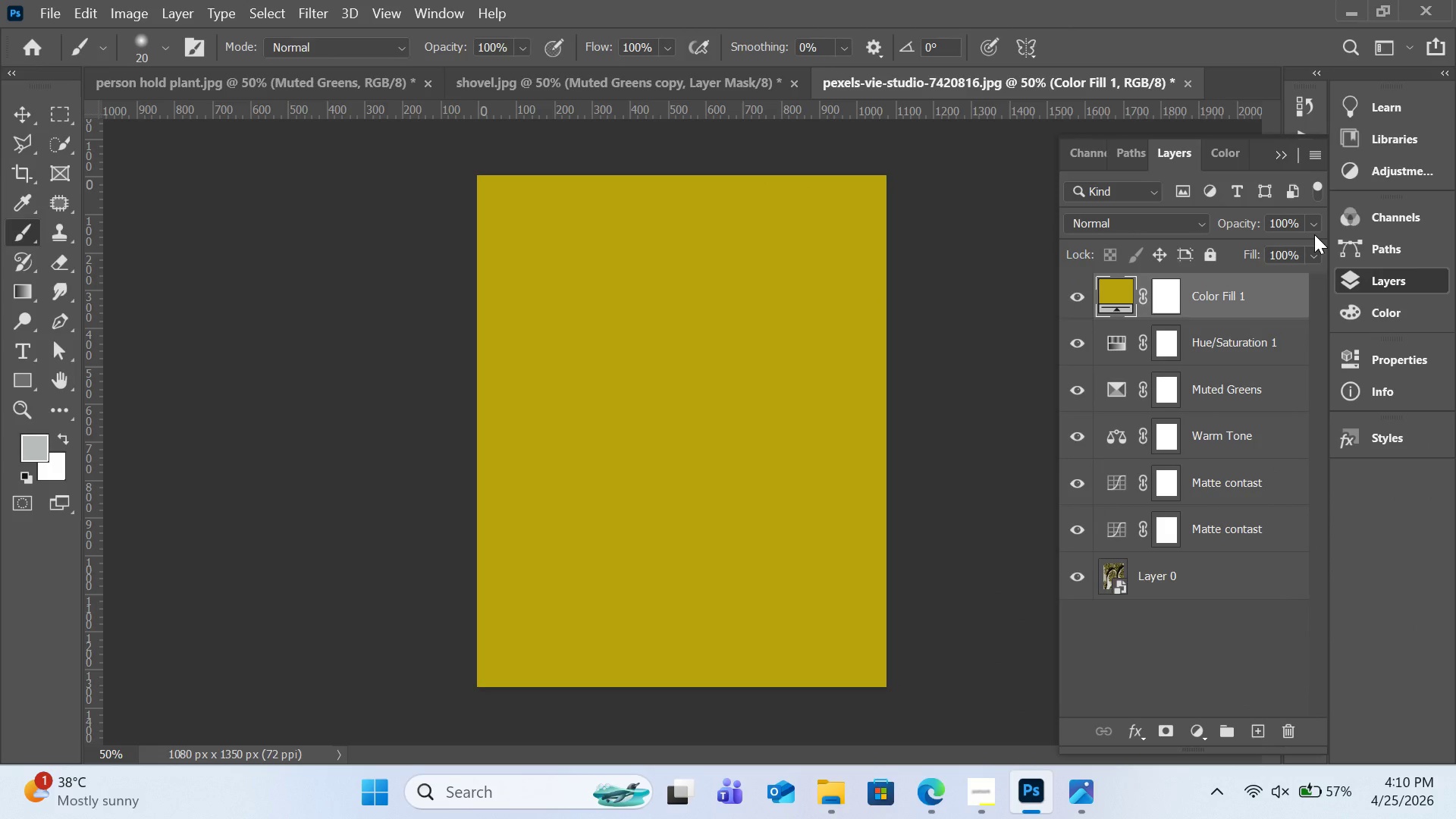 
double_click([1314, 226])
 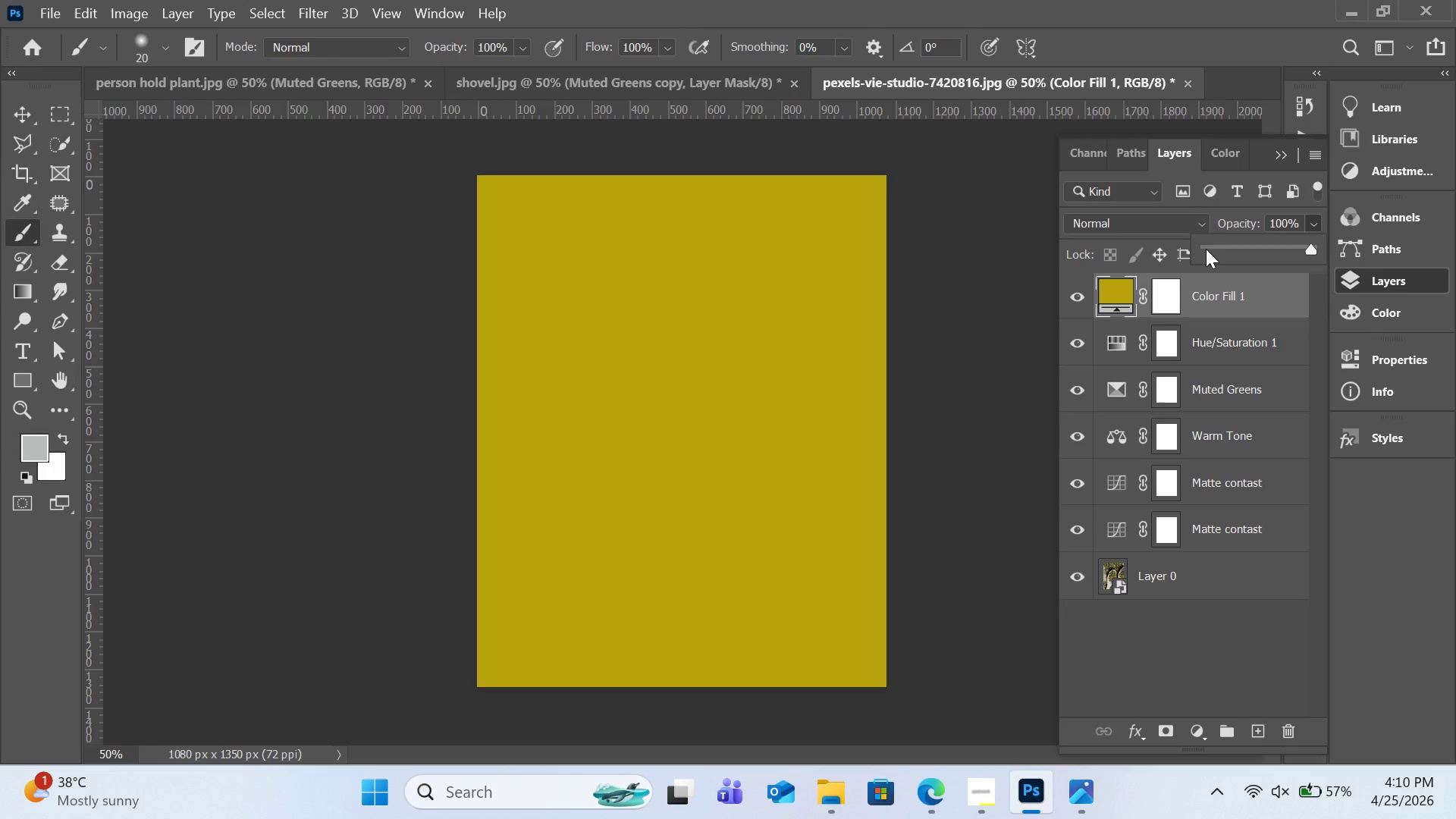 
left_click([1206, 249])
 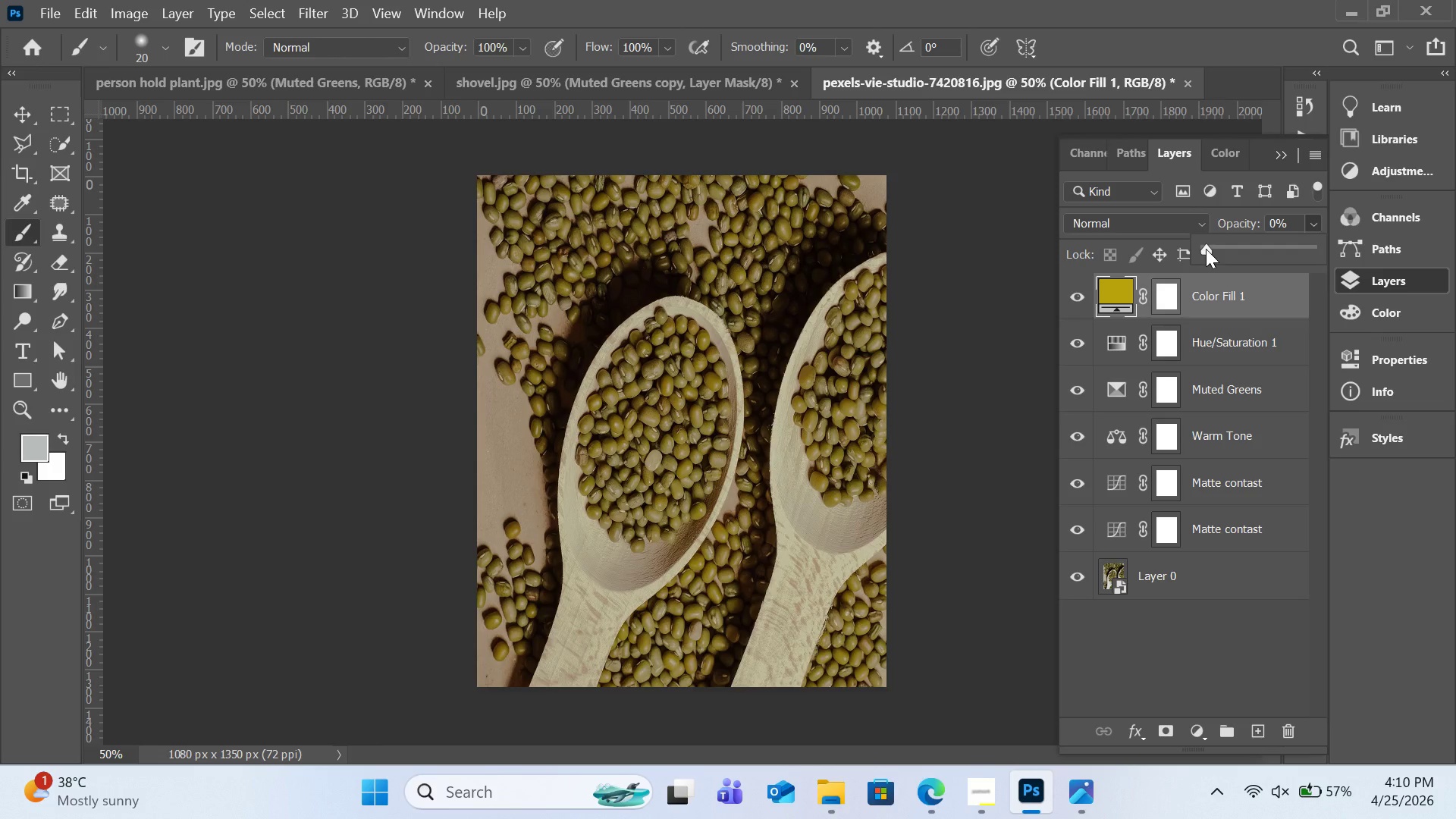 
left_click_drag(start_coordinate=[1206, 249], to_coordinate=[1211, 254])
 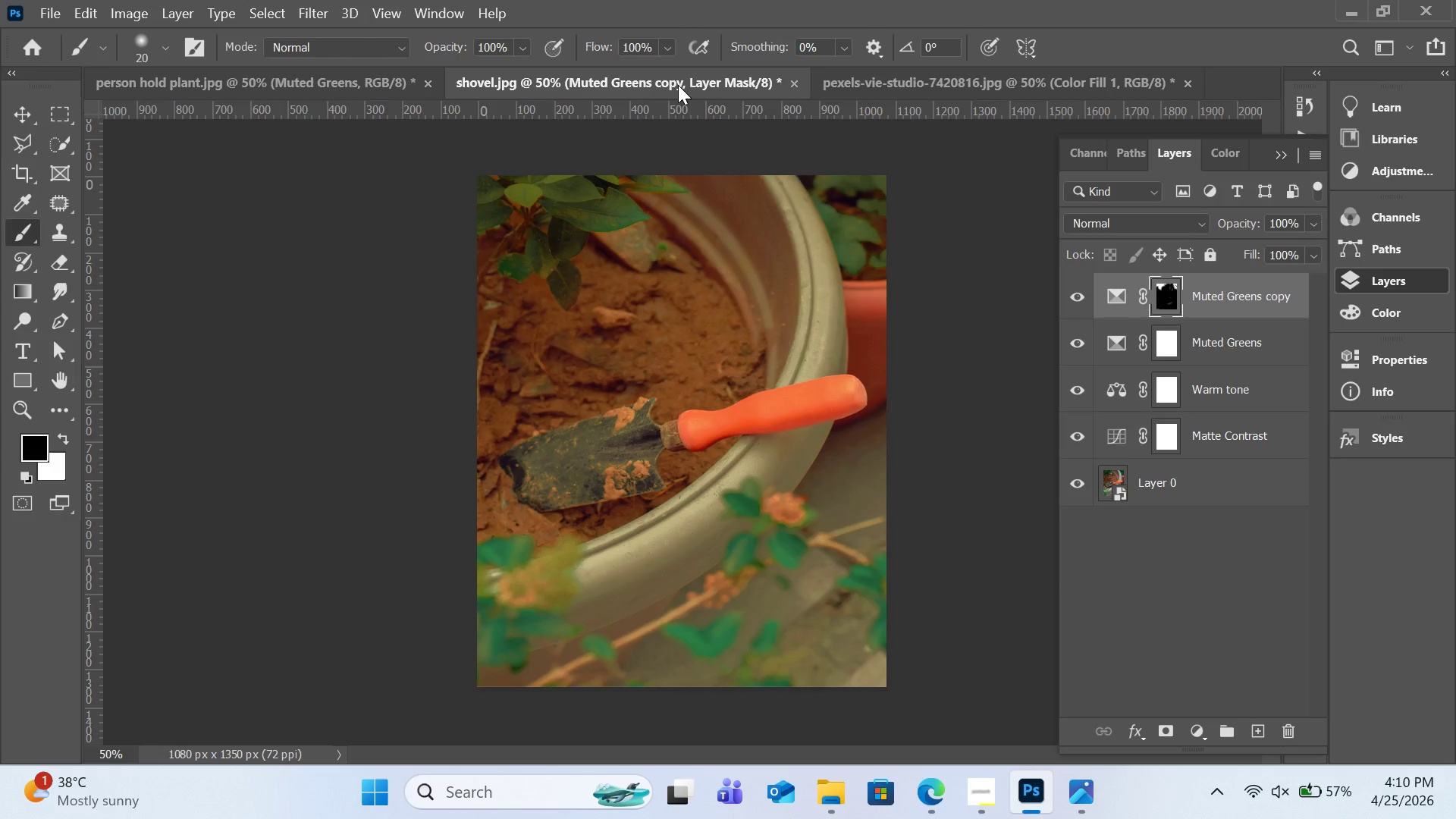 
left_click([851, 76])
 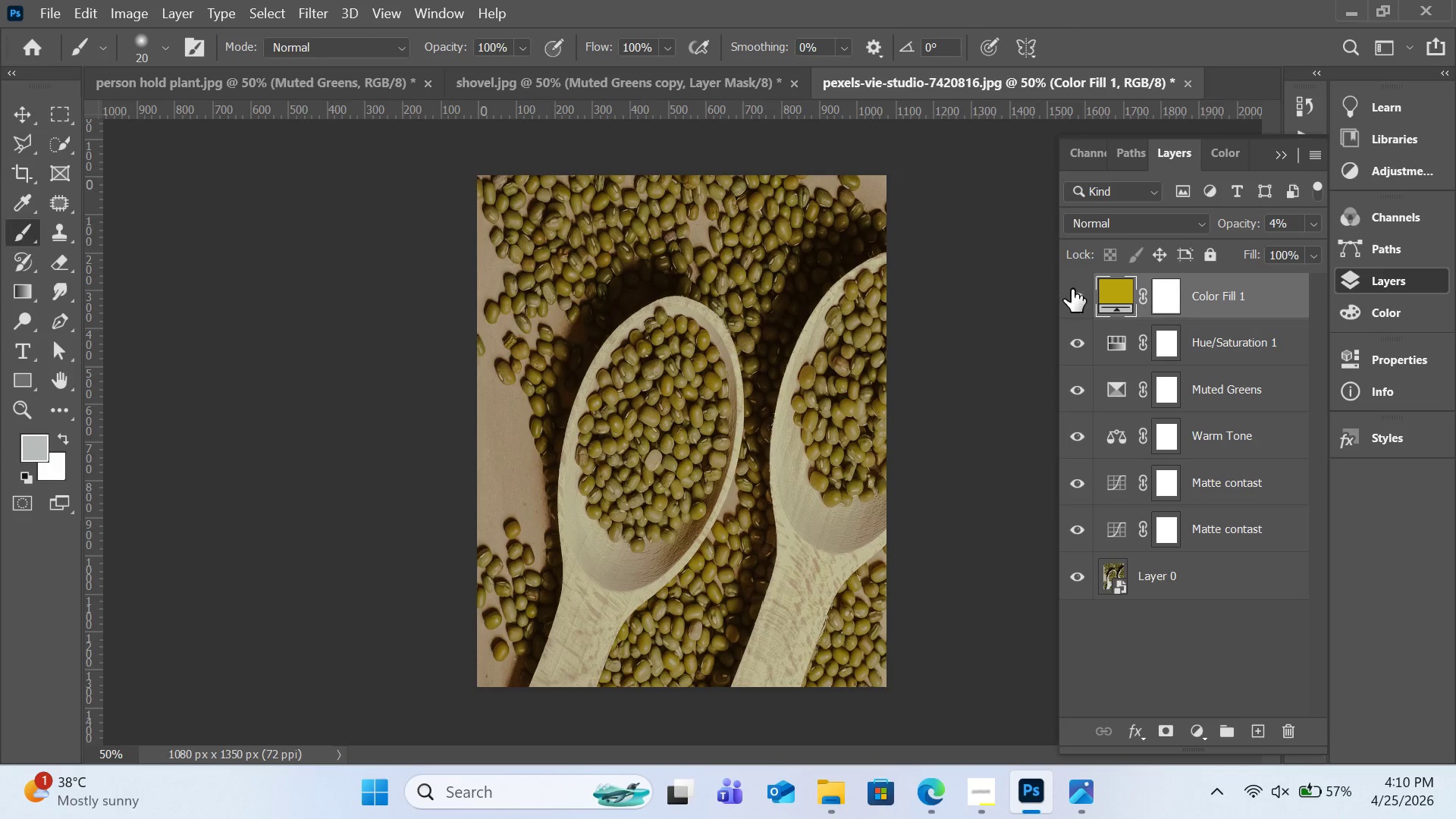 
left_click([1075, 295])
 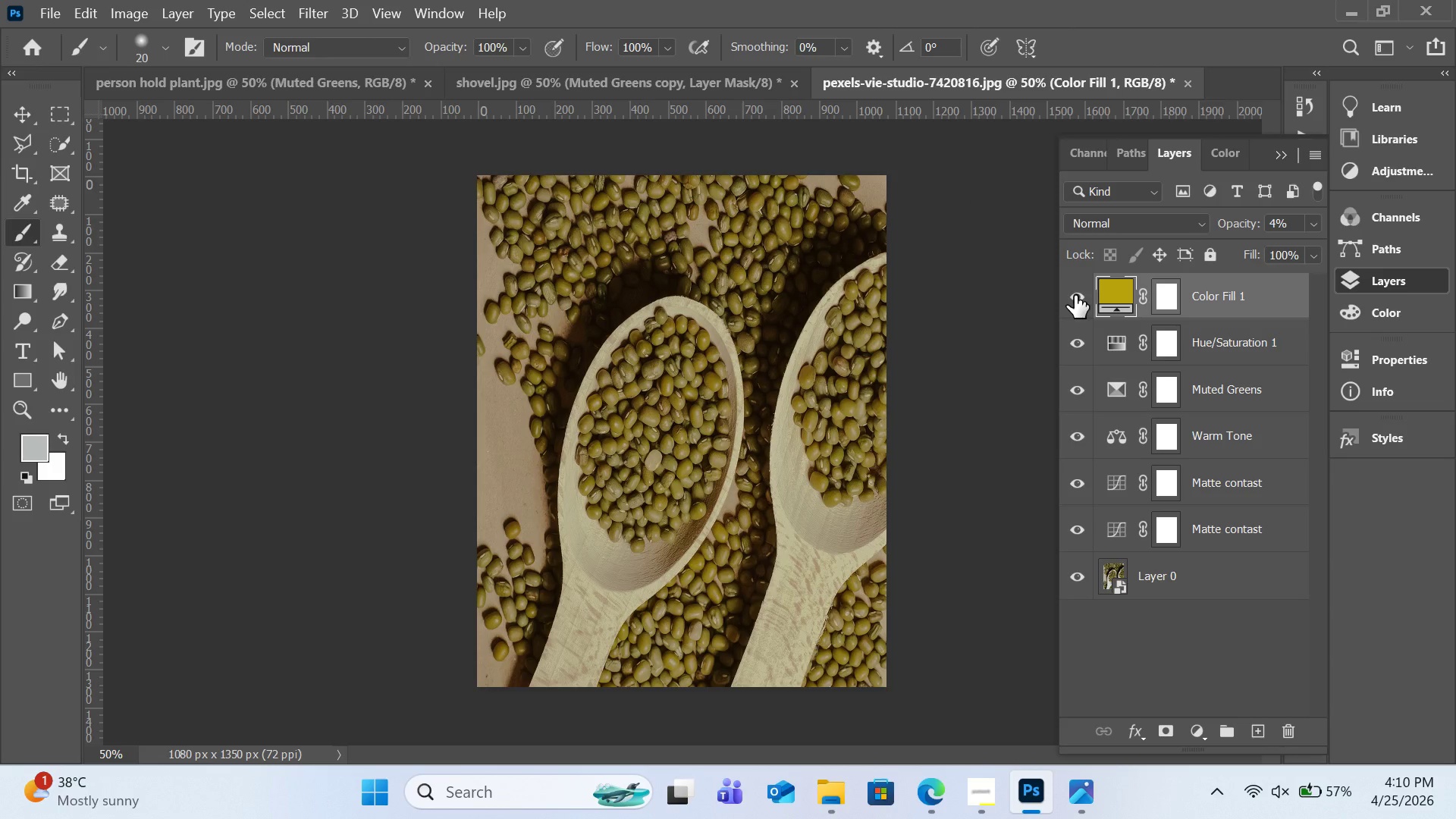 
left_click([1075, 295])
 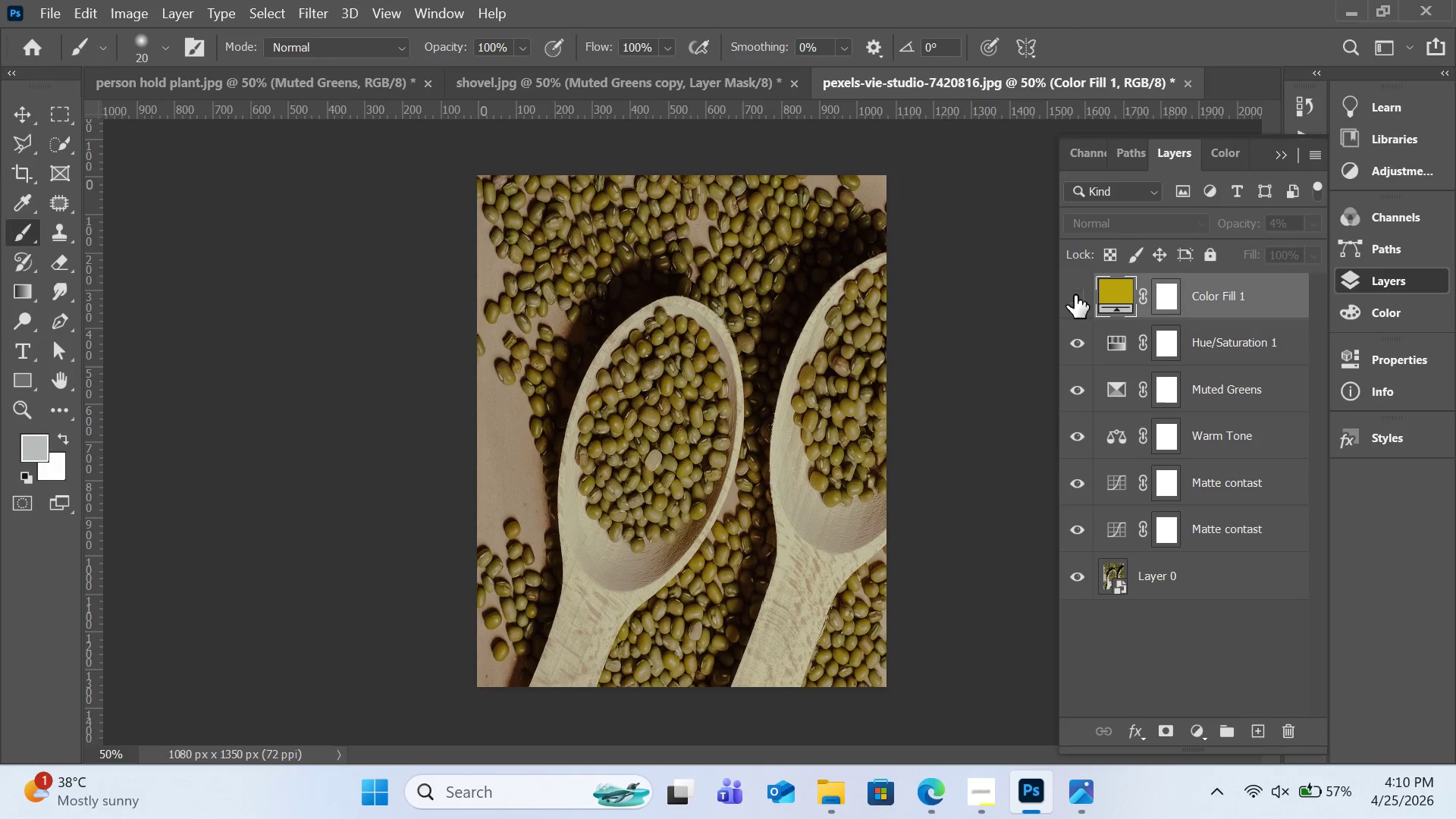 
left_click([1075, 295])
 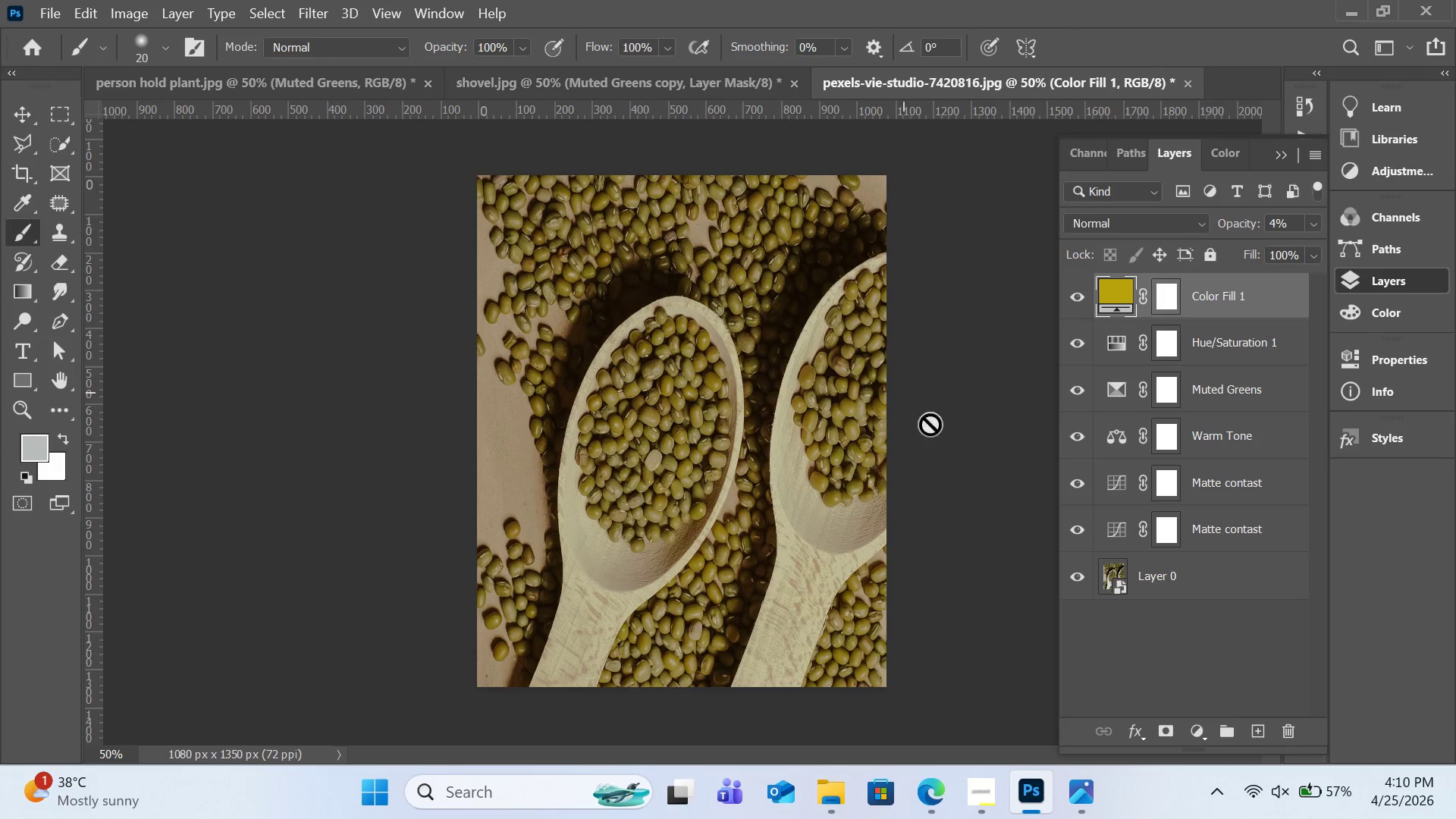 
left_click([975, 776])